 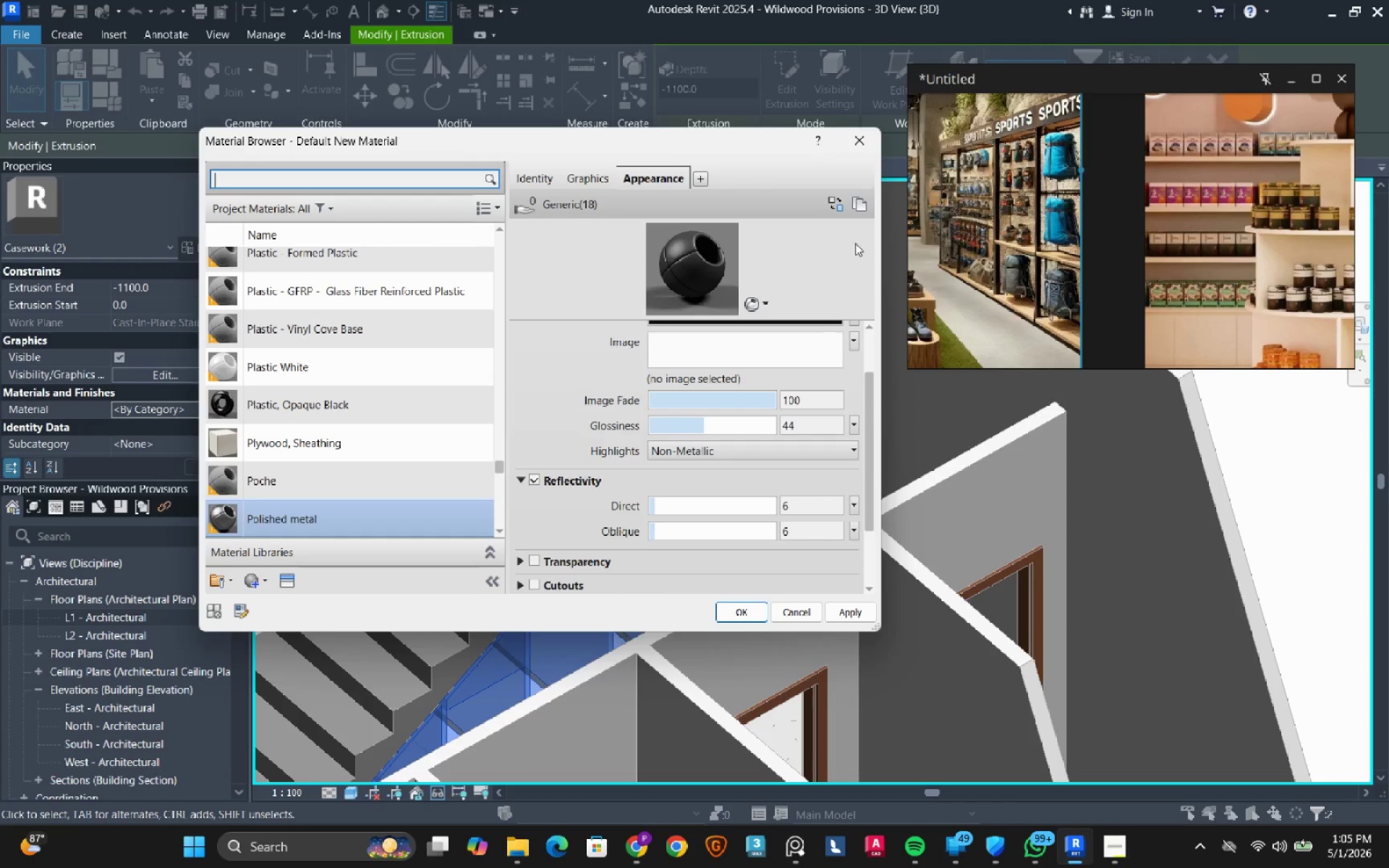 
scroll: coordinate [563, 365], scroll_direction: up, amount: 3.0
 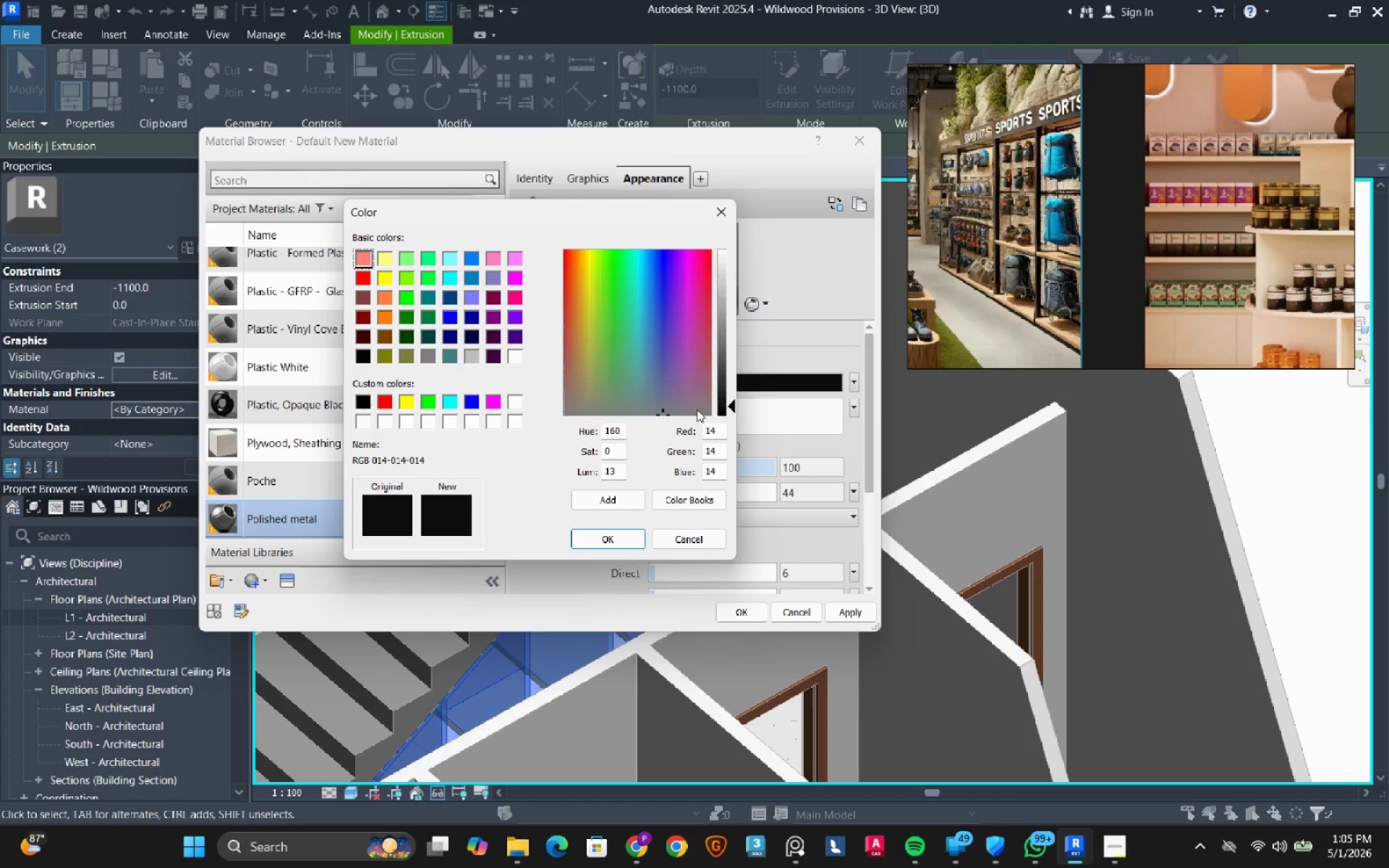 
double_click([712, 430])
 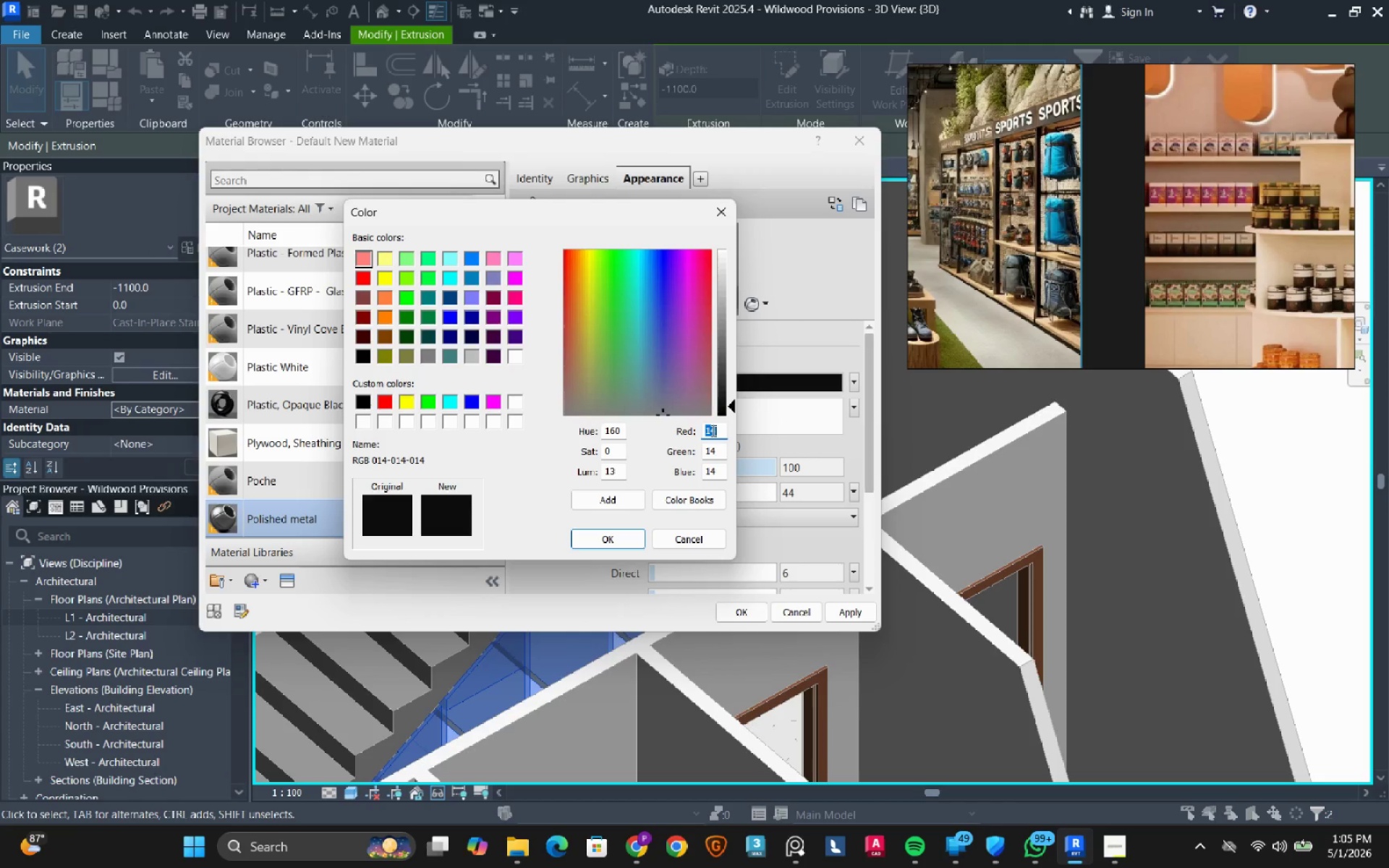 
key(Numpad1)
 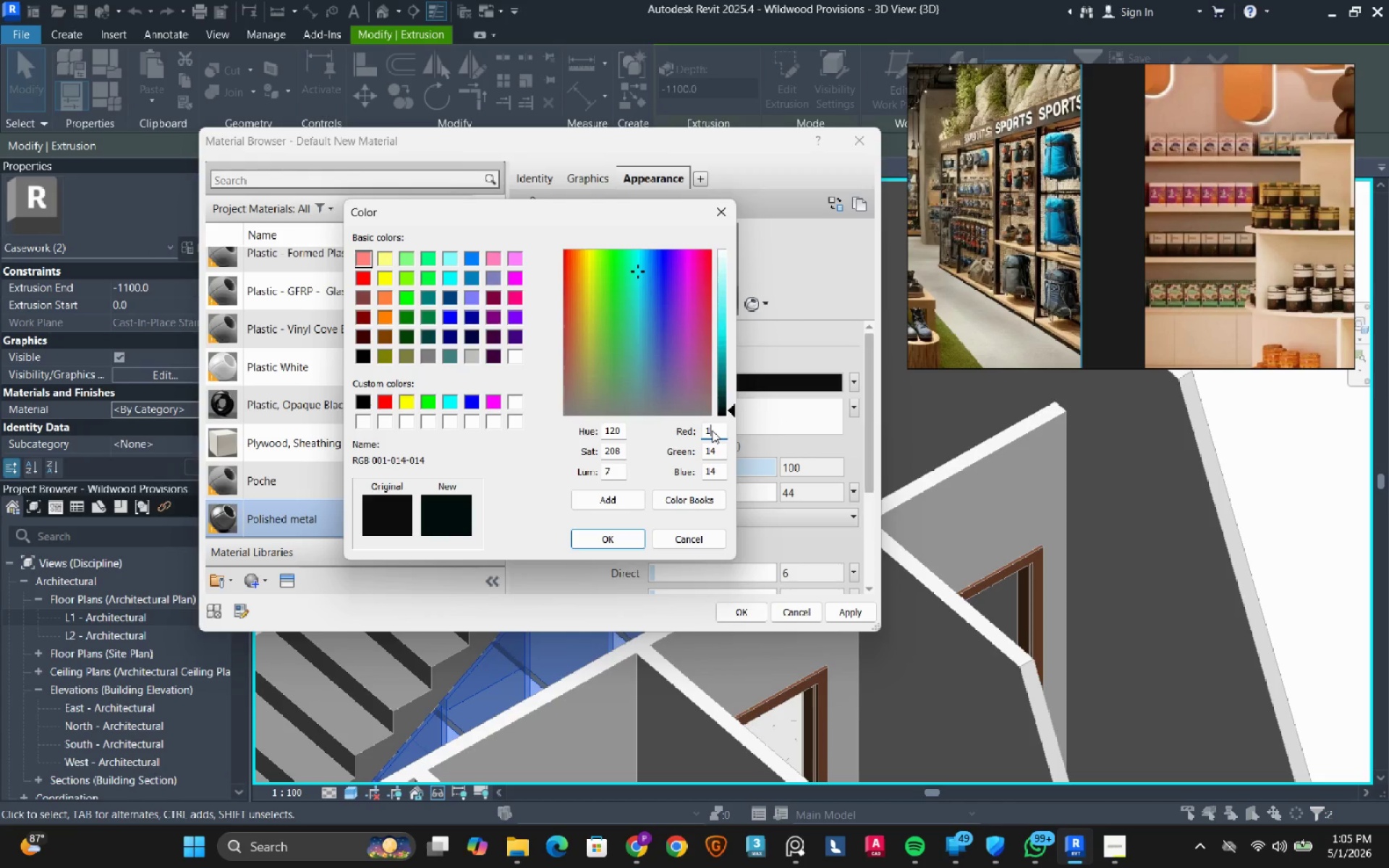 
key(Numpad9)
 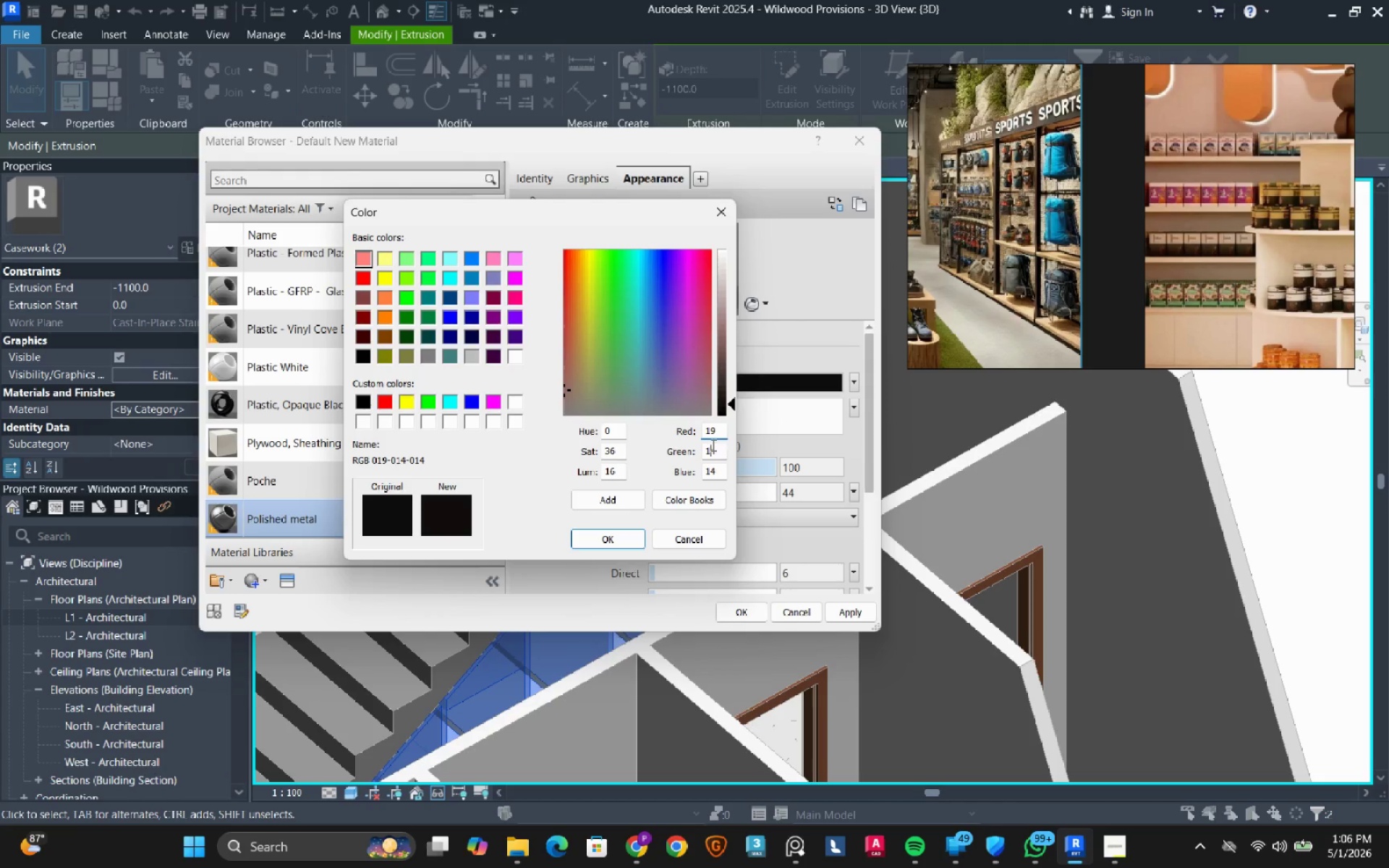 
double_click([712, 445])
 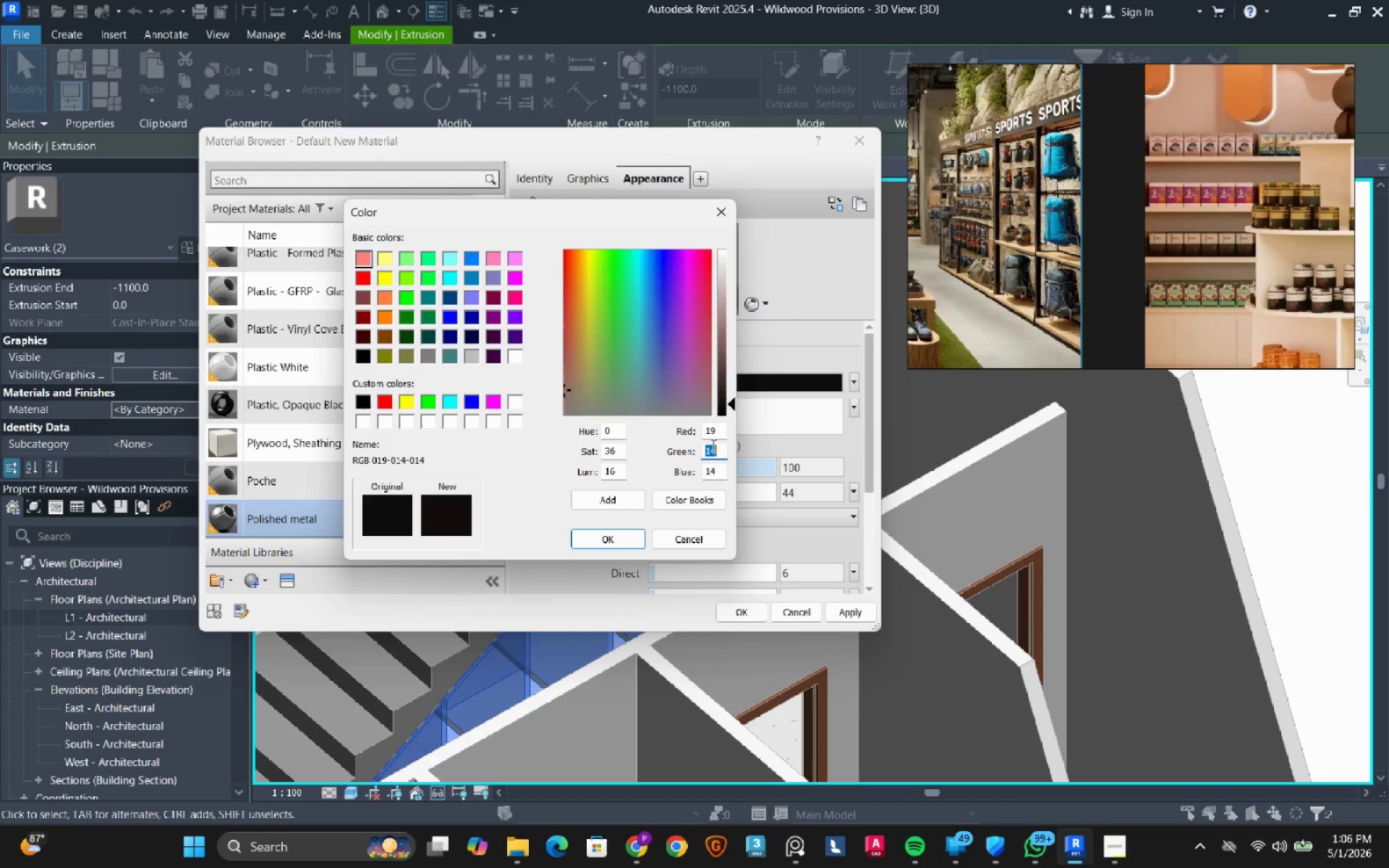 
key(Numpad2)
 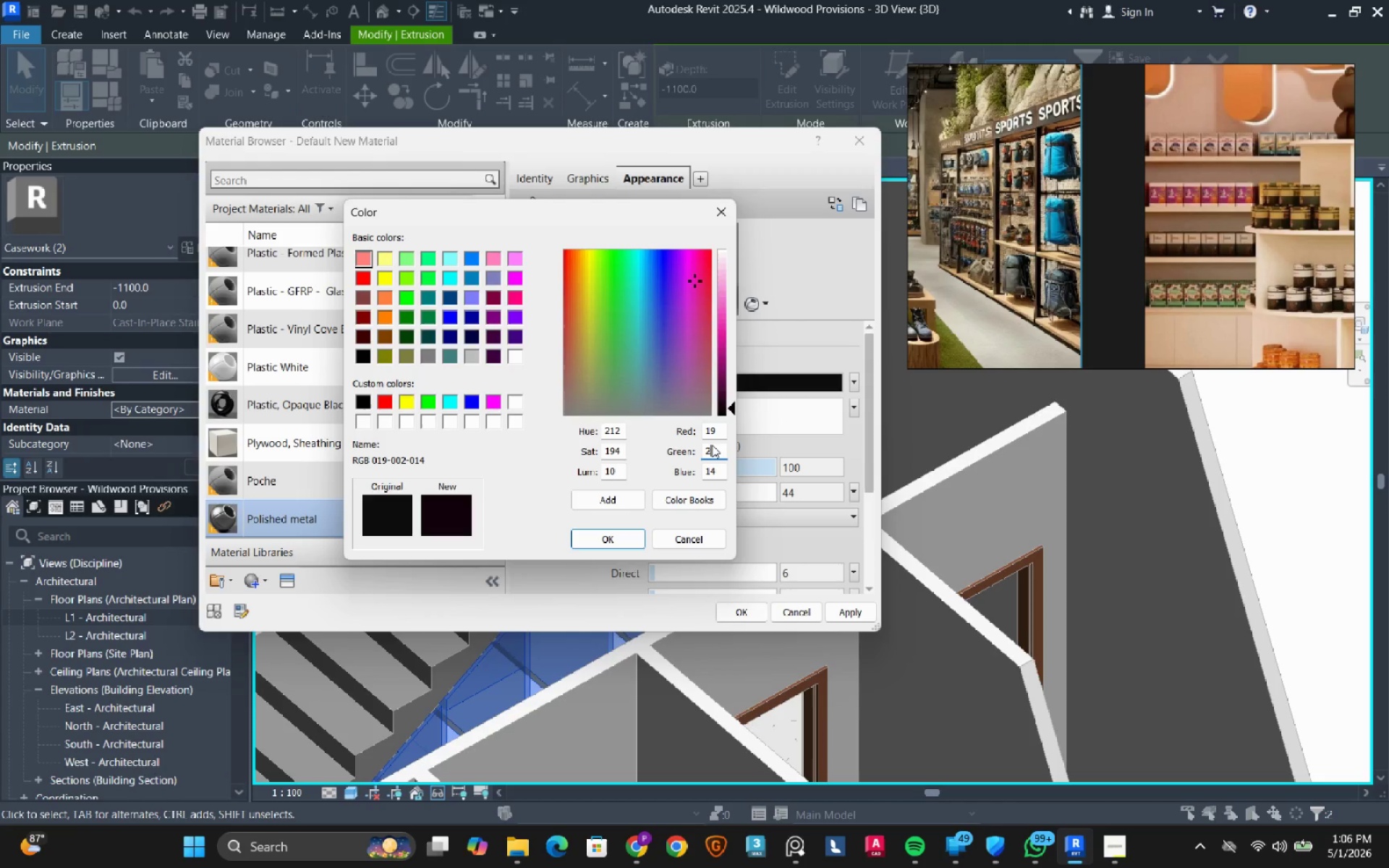 
key(Numpad2)
 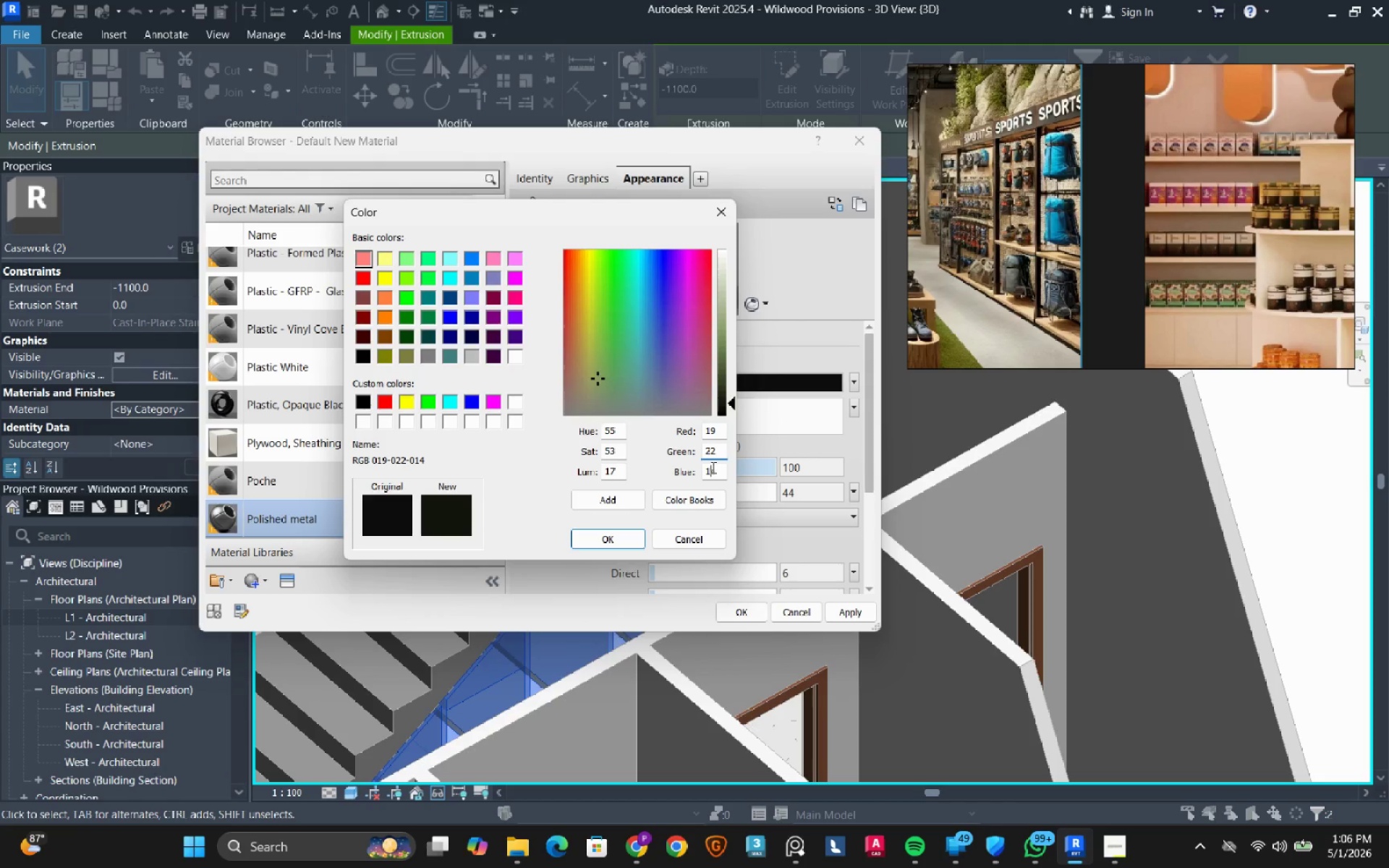 
double_click([712, 467])
 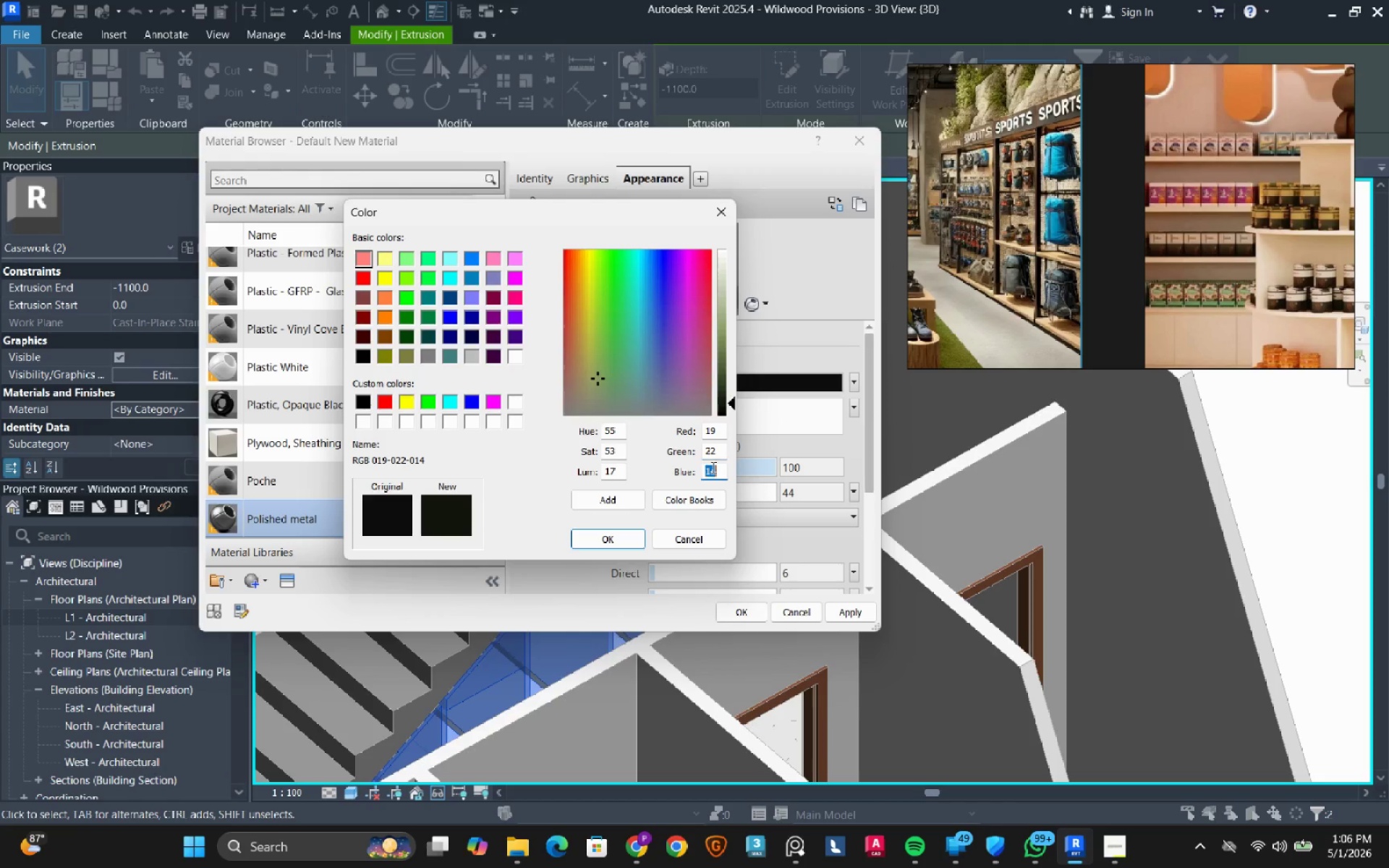 
key(Numpad2)
 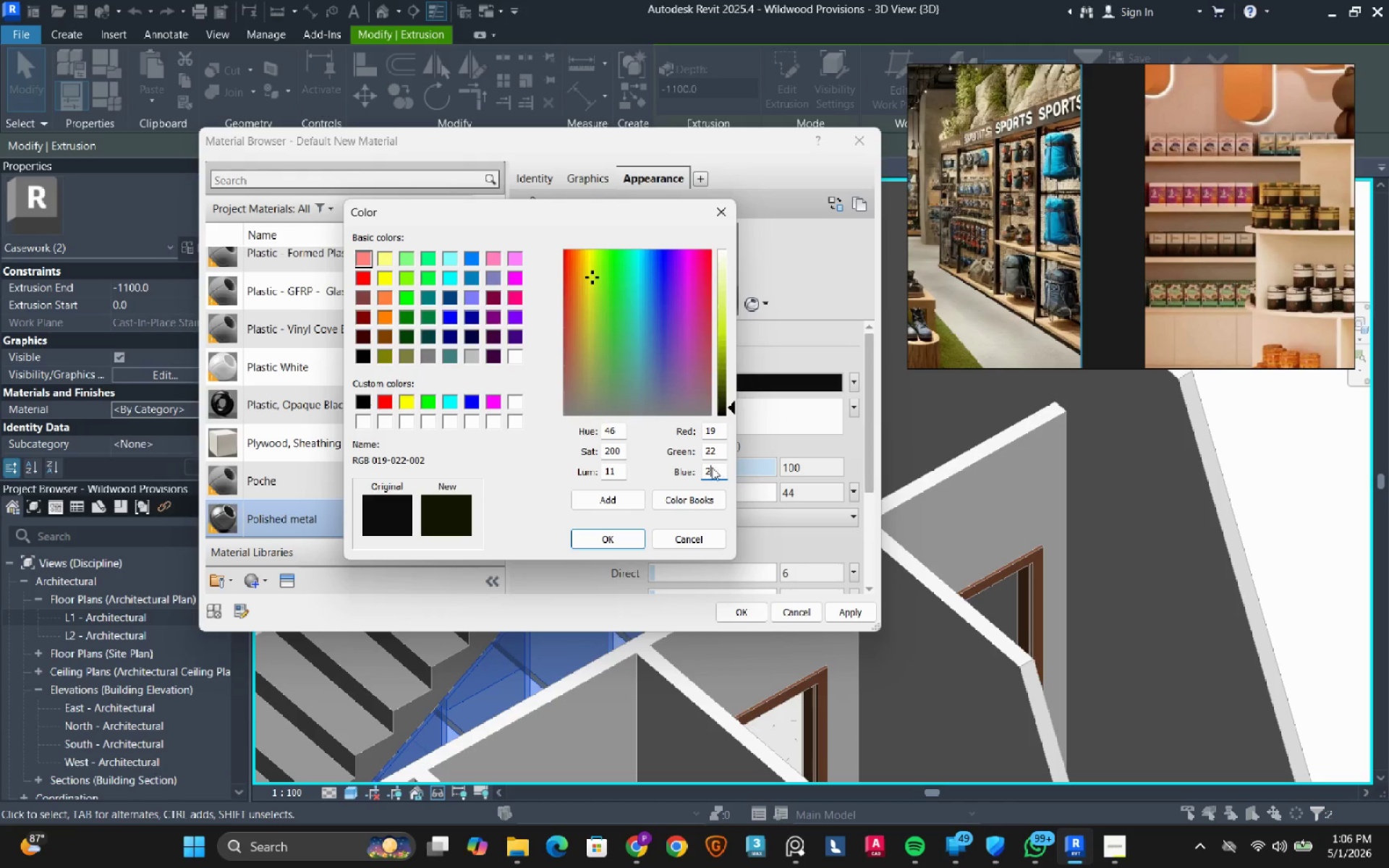 
key(Numpad4)
 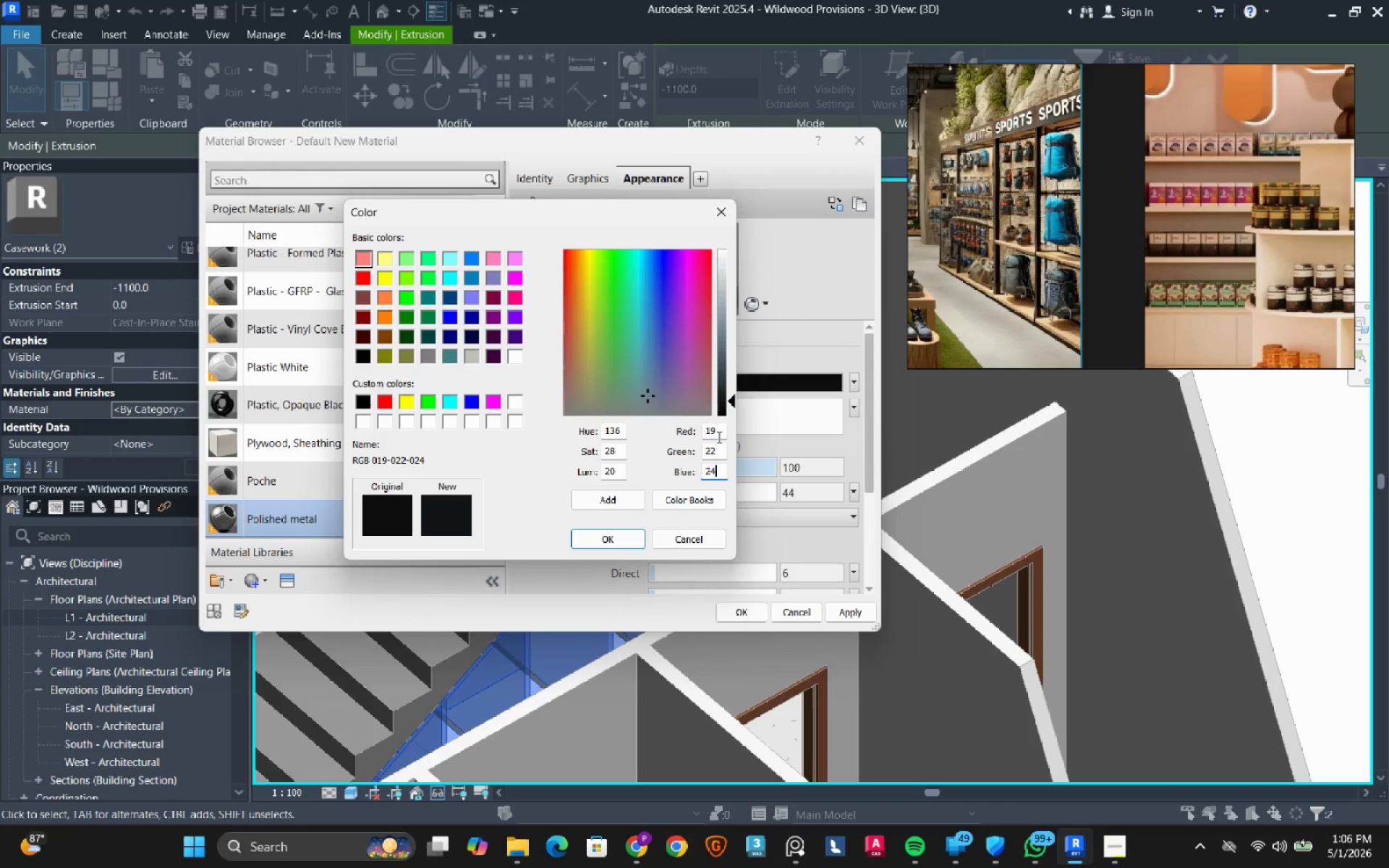 
left_click([718, 434])
 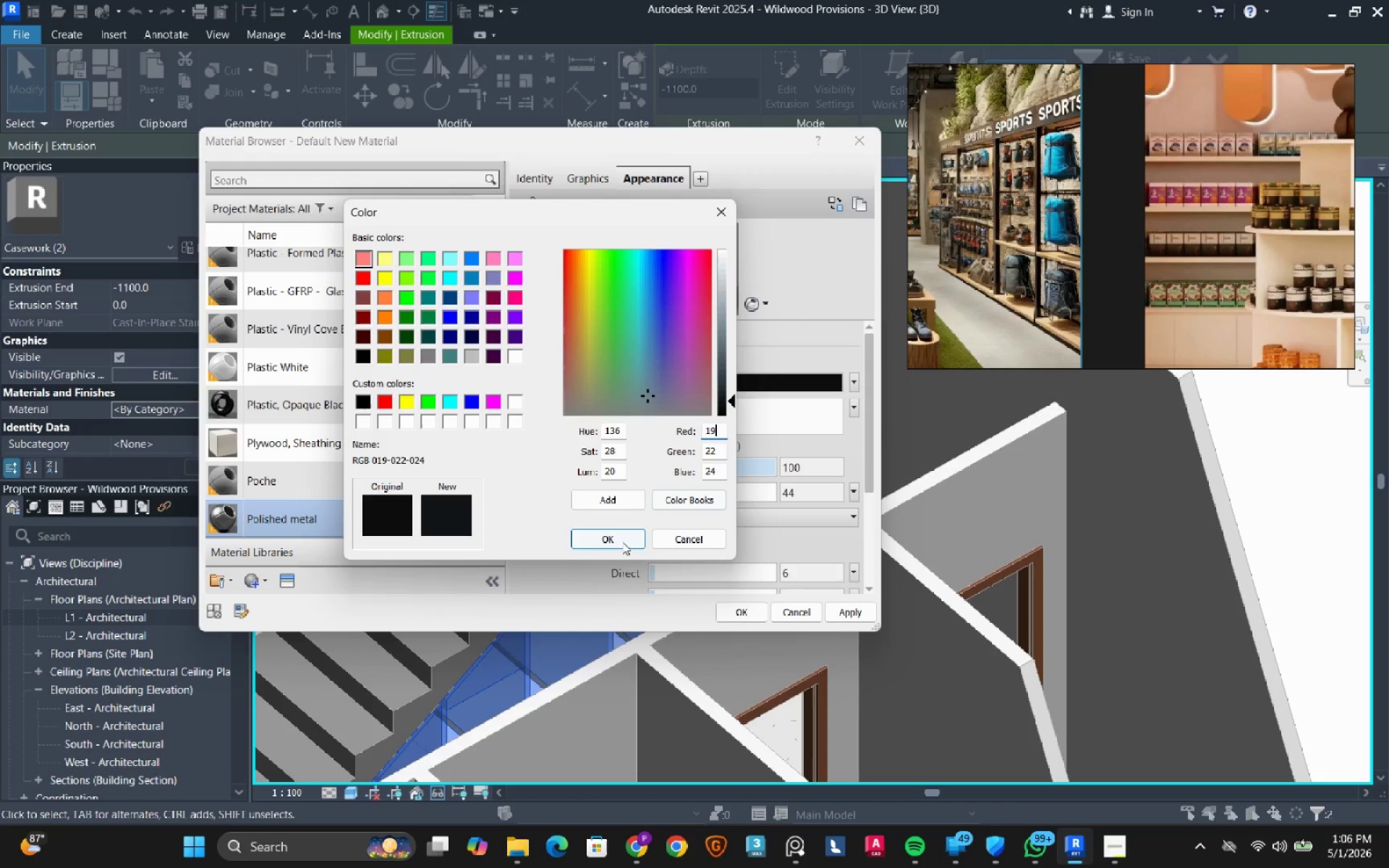 
left_click([617, 544])
 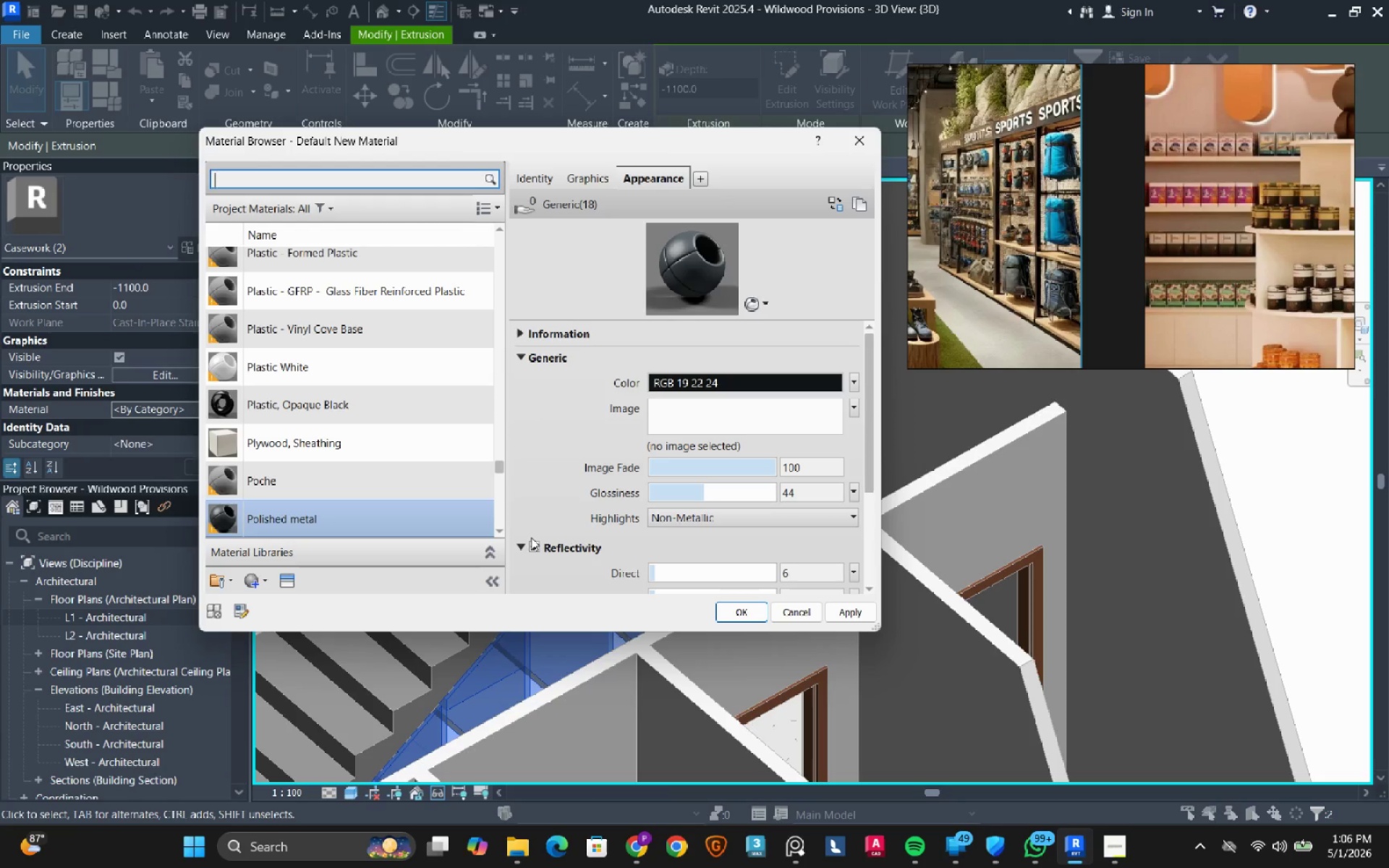 
wait(6.34)
 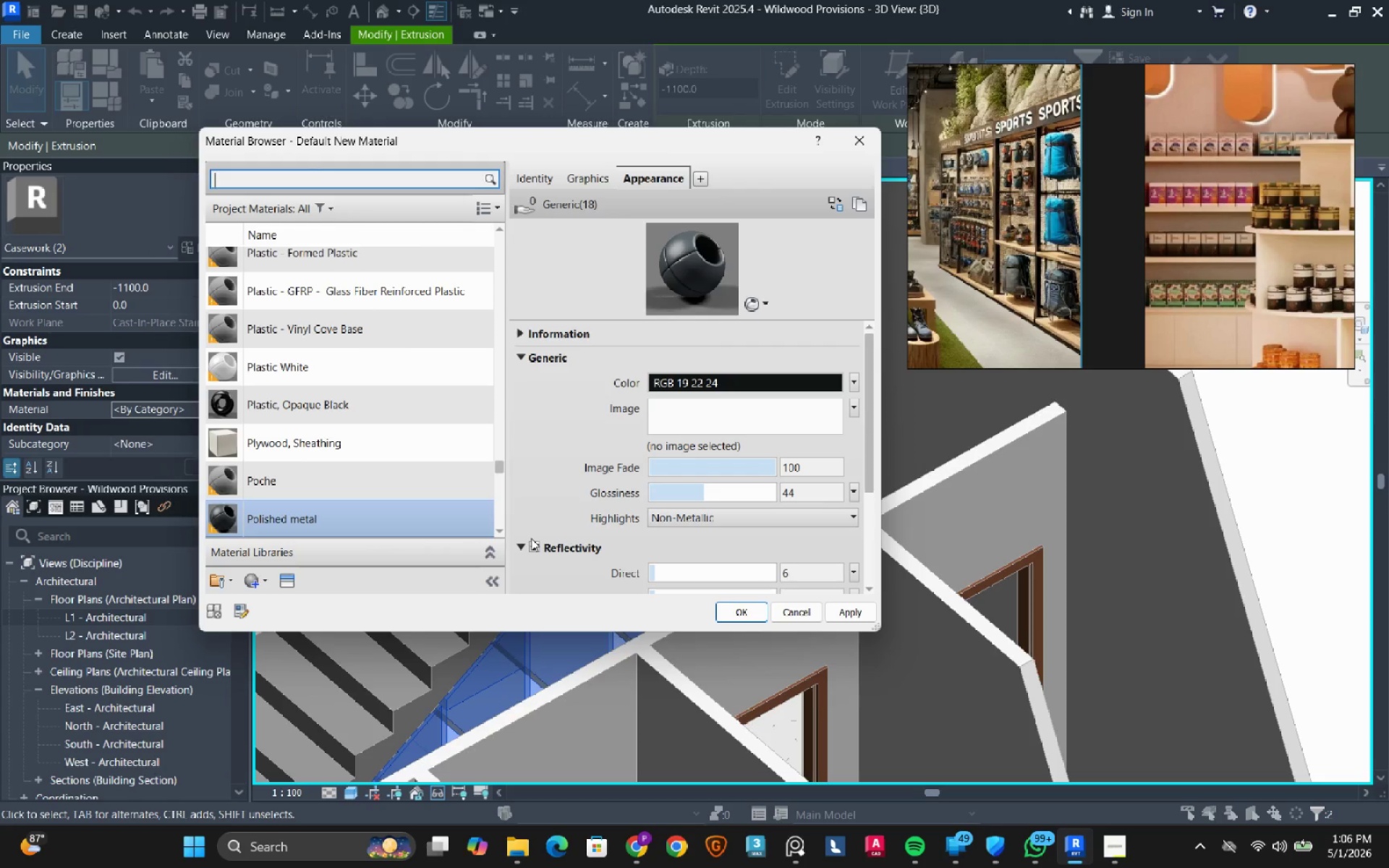 
left_click([646, 844])
 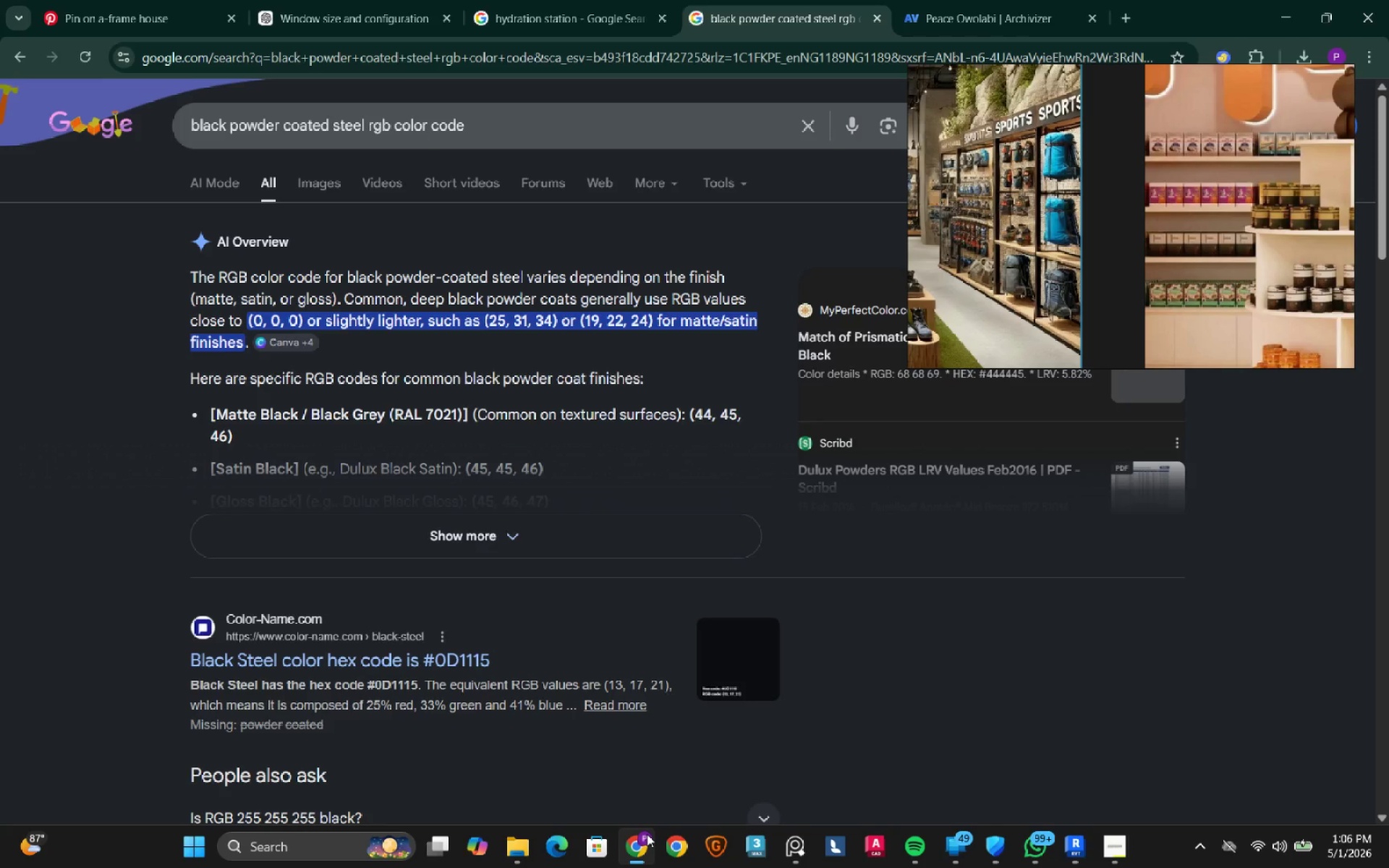 
wait(6.31)
 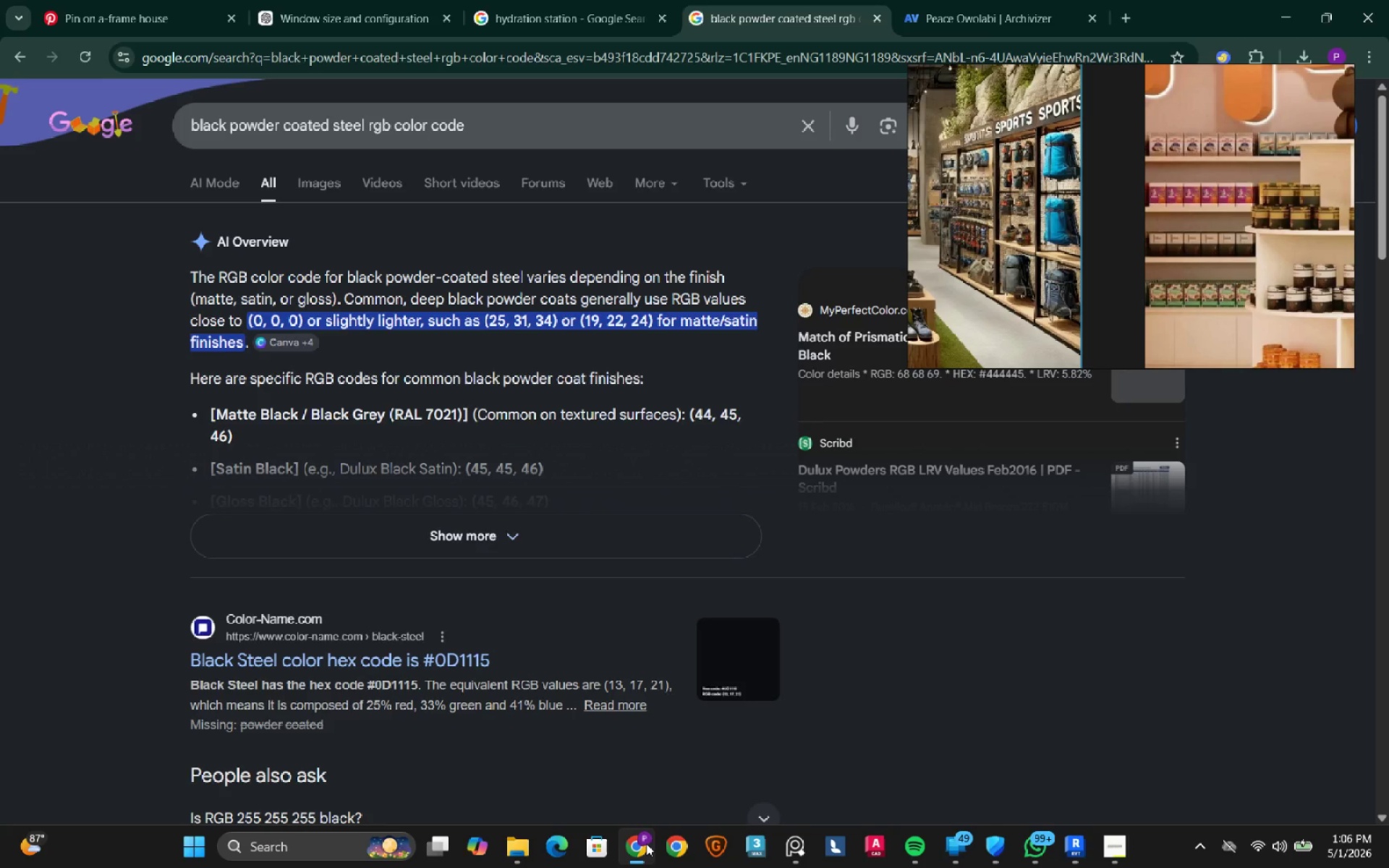 
left_click([647, 834])
 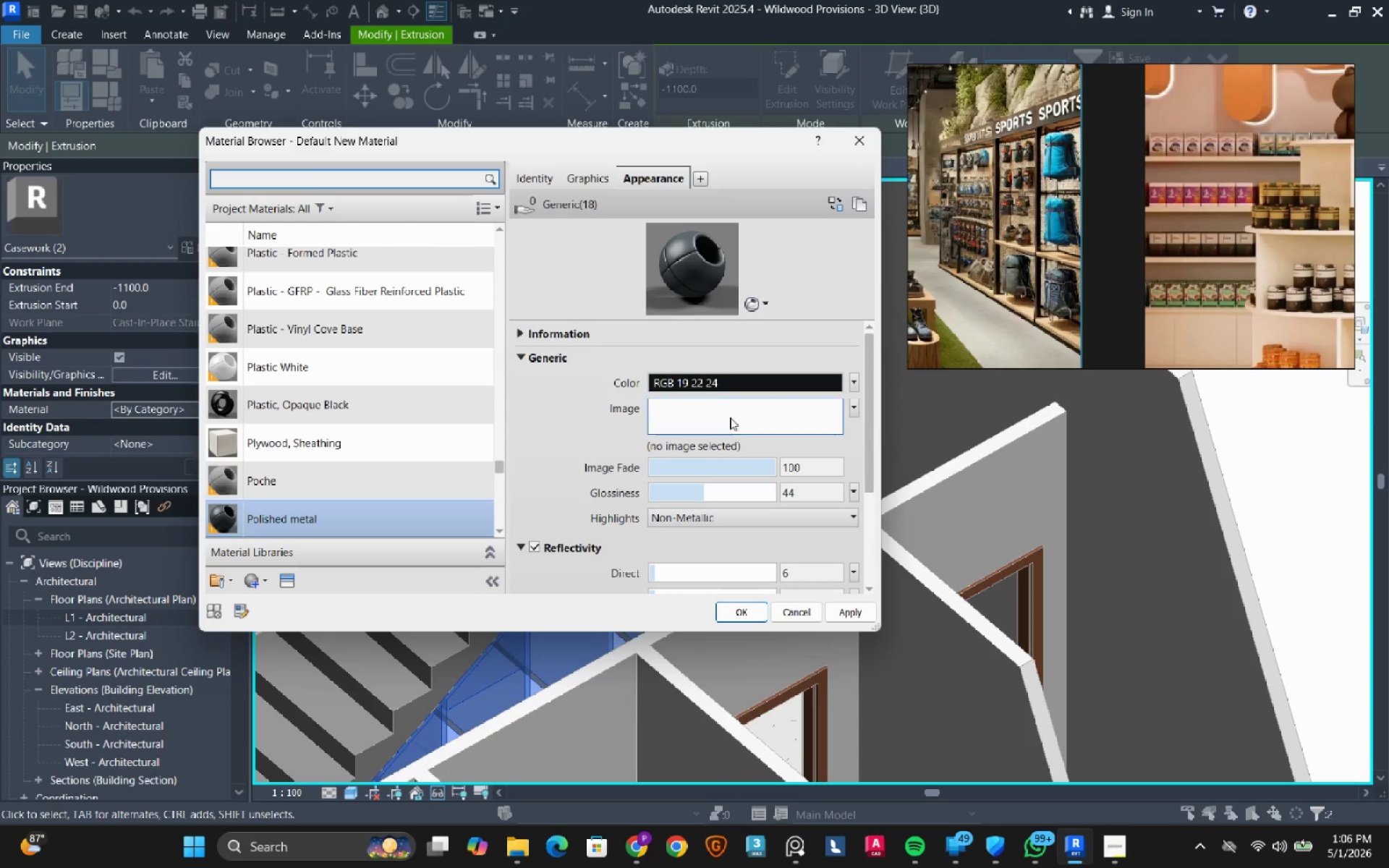 
left_click([746, 388])
 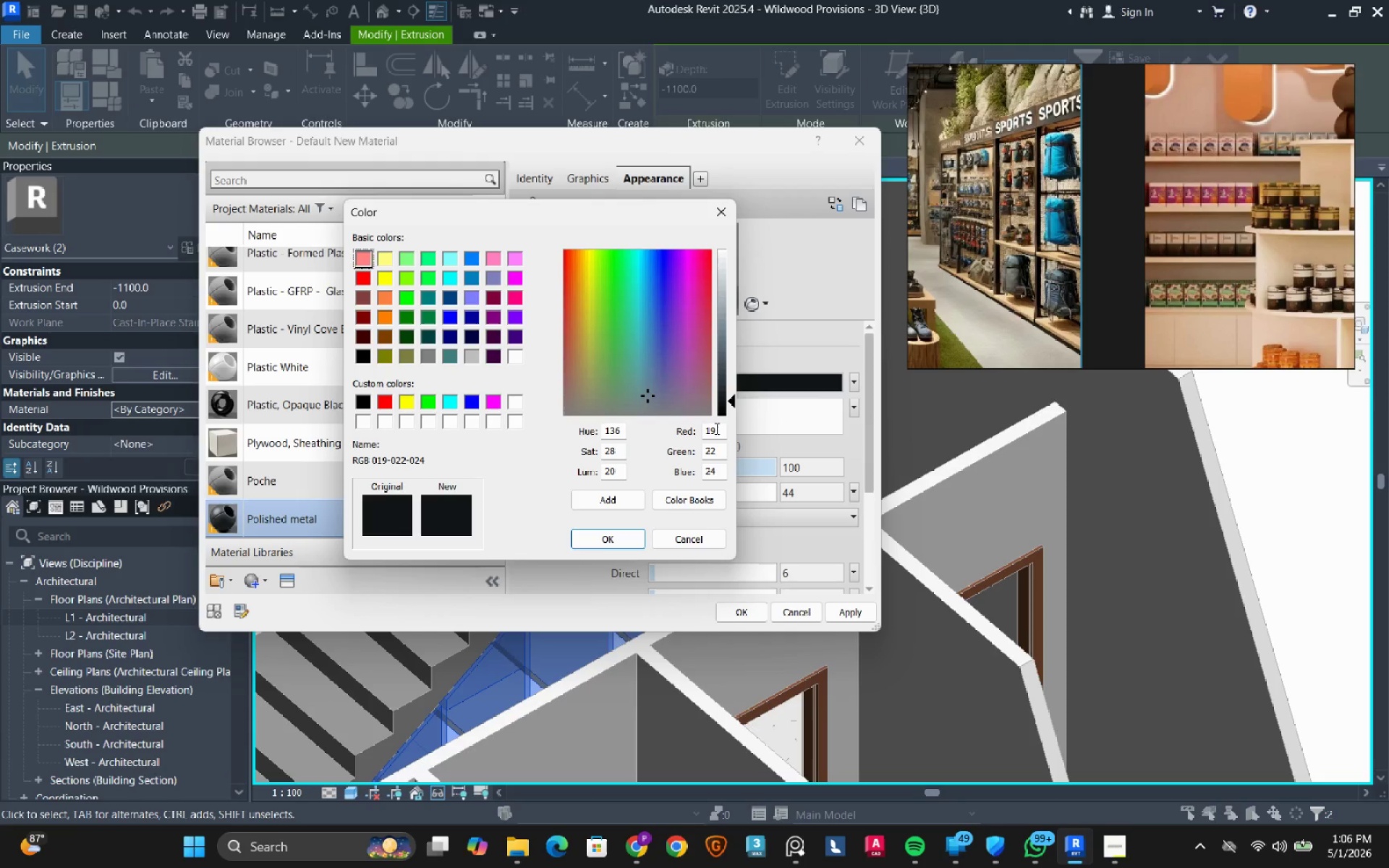 
double_click([715, 428])
 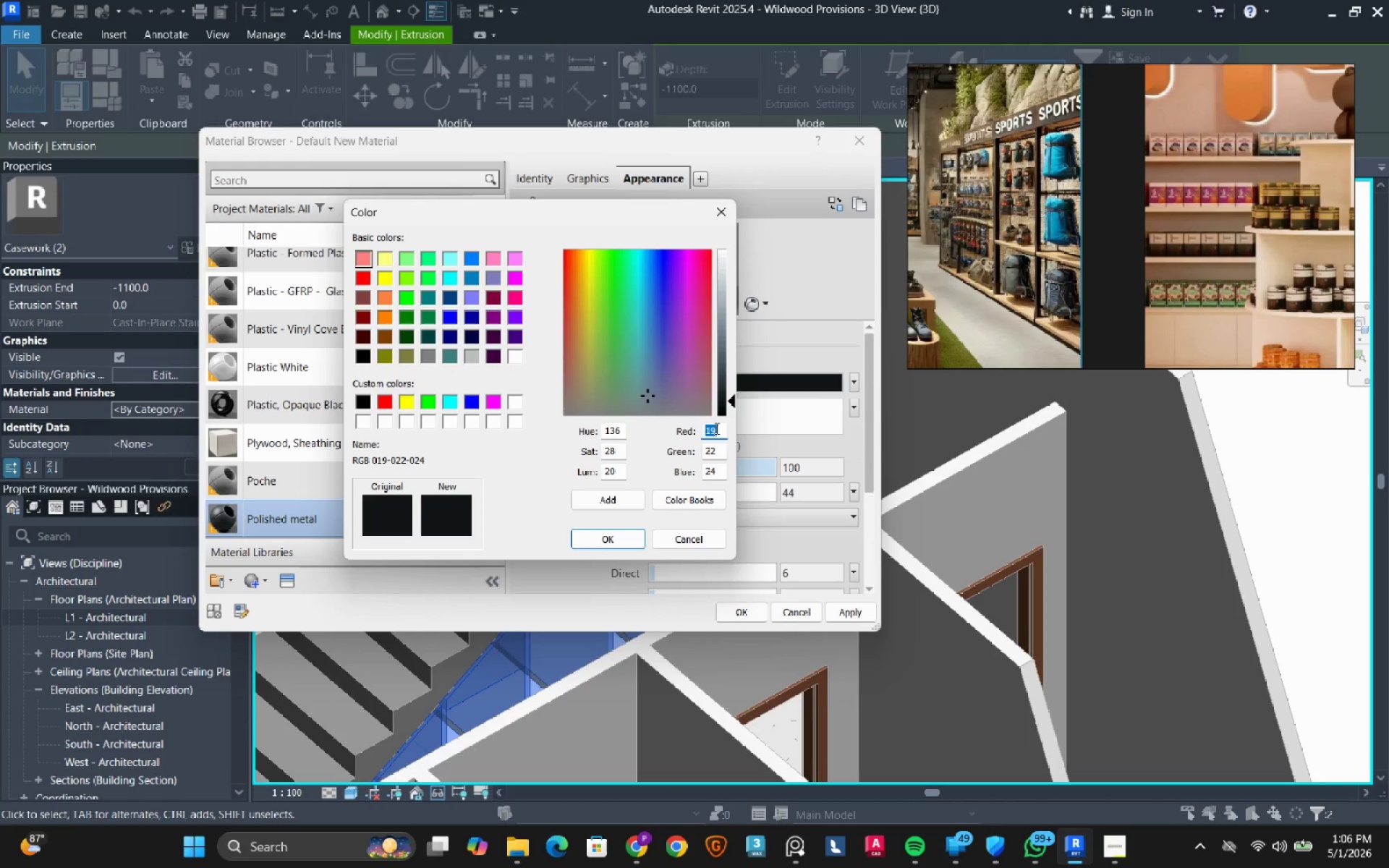 
key(Numpad2)
 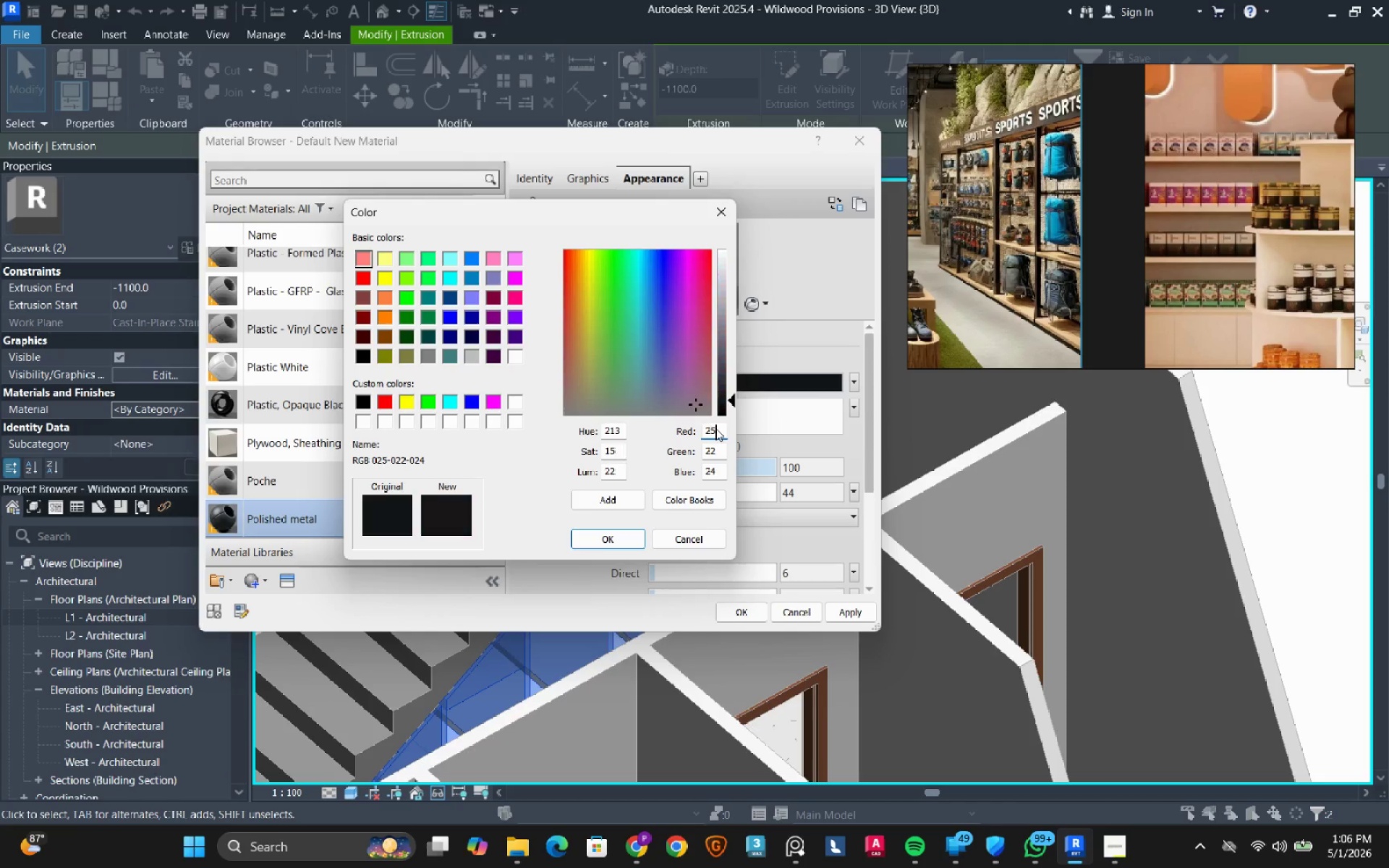 
key(Numpad5)
 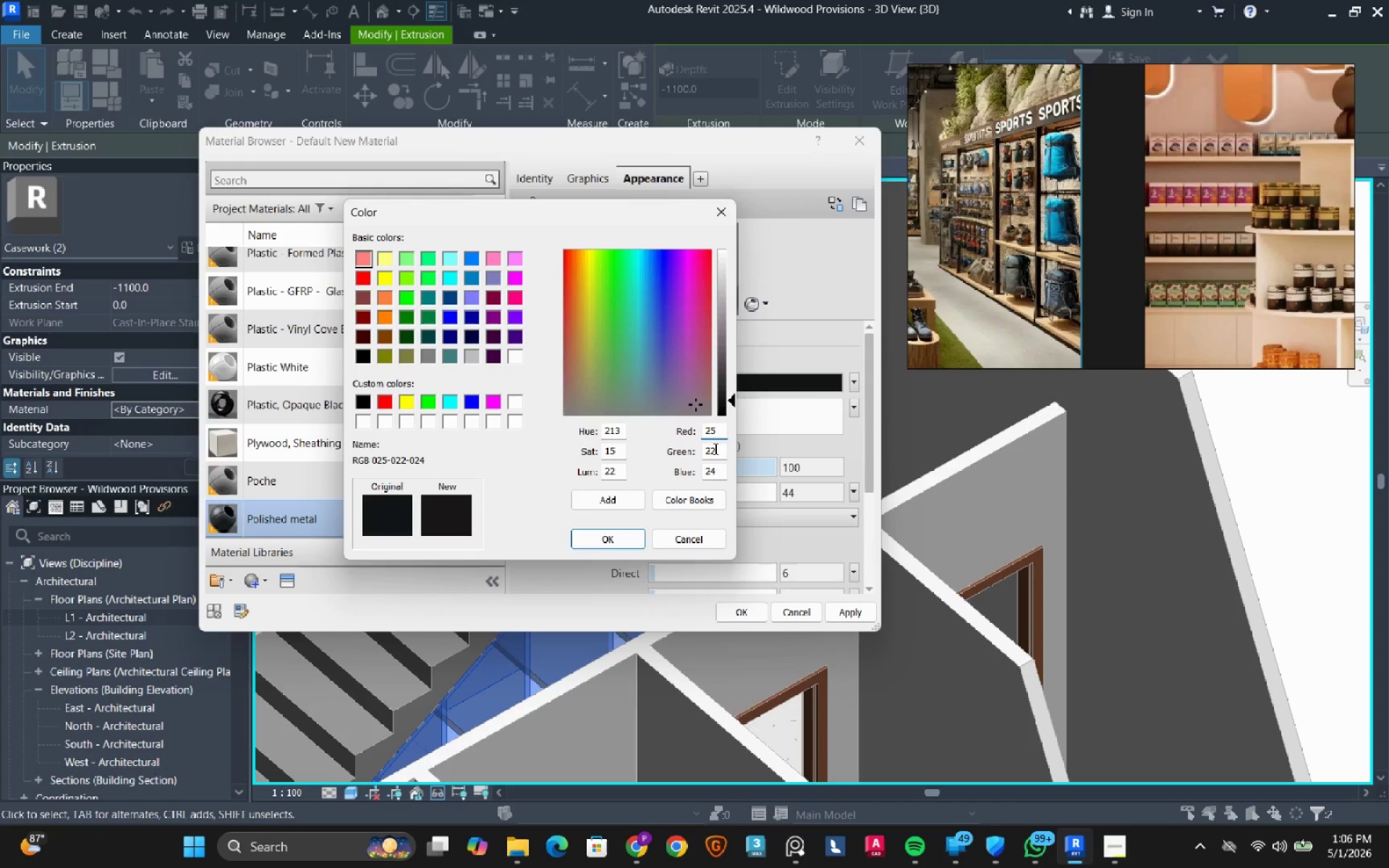 
double_click([714, 448])
 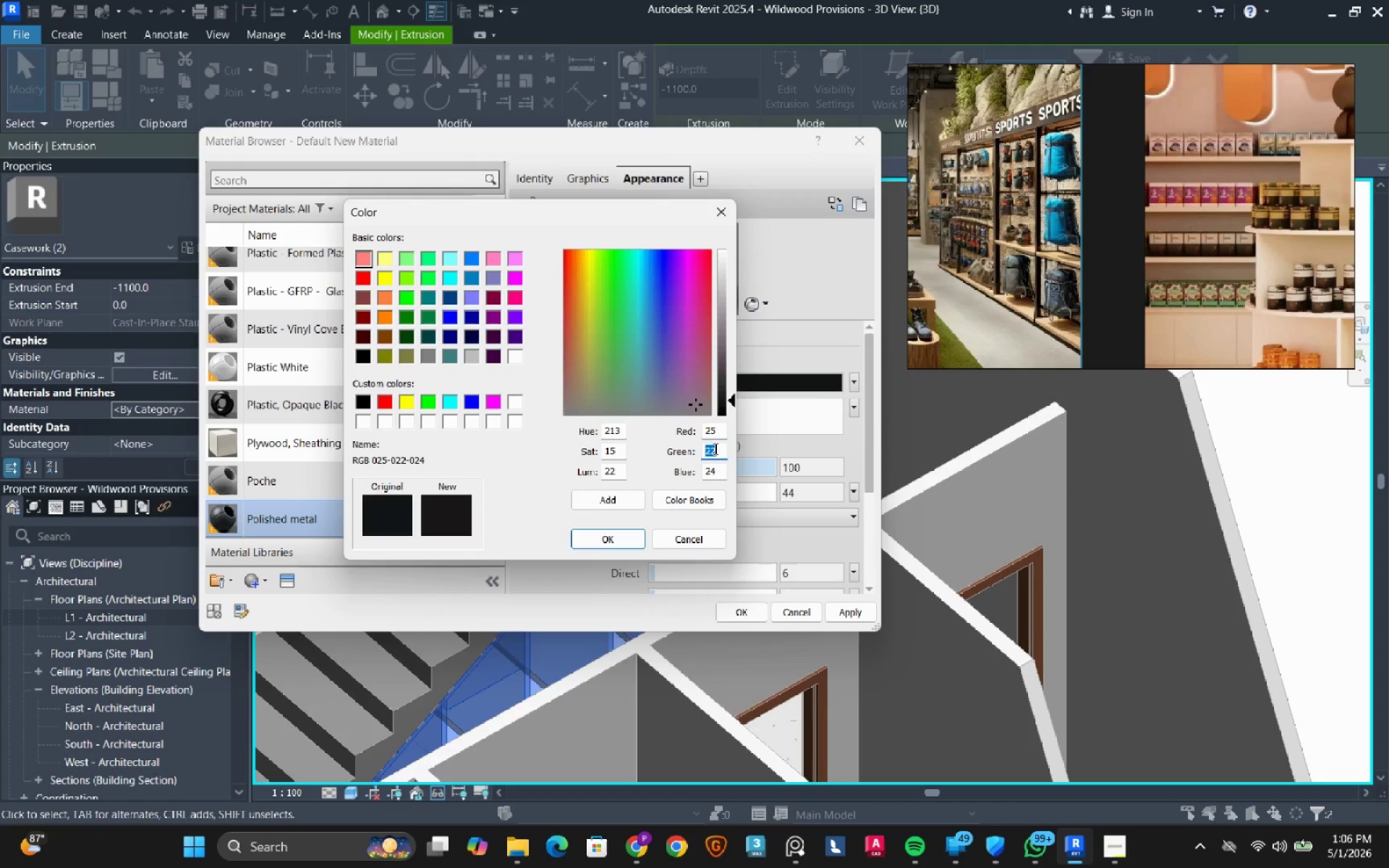 
key(Numpad3)
 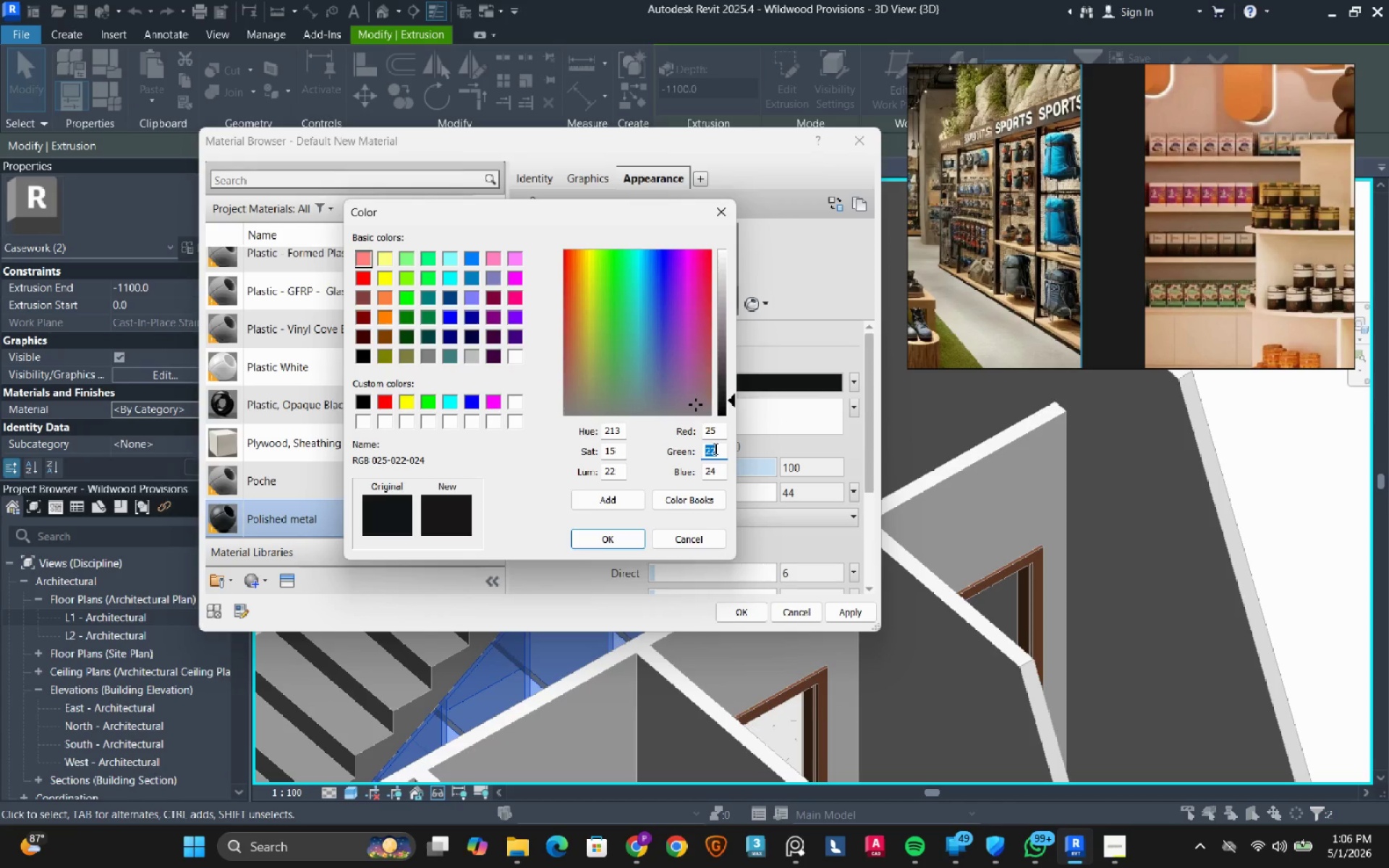 
key(Numpad3)
 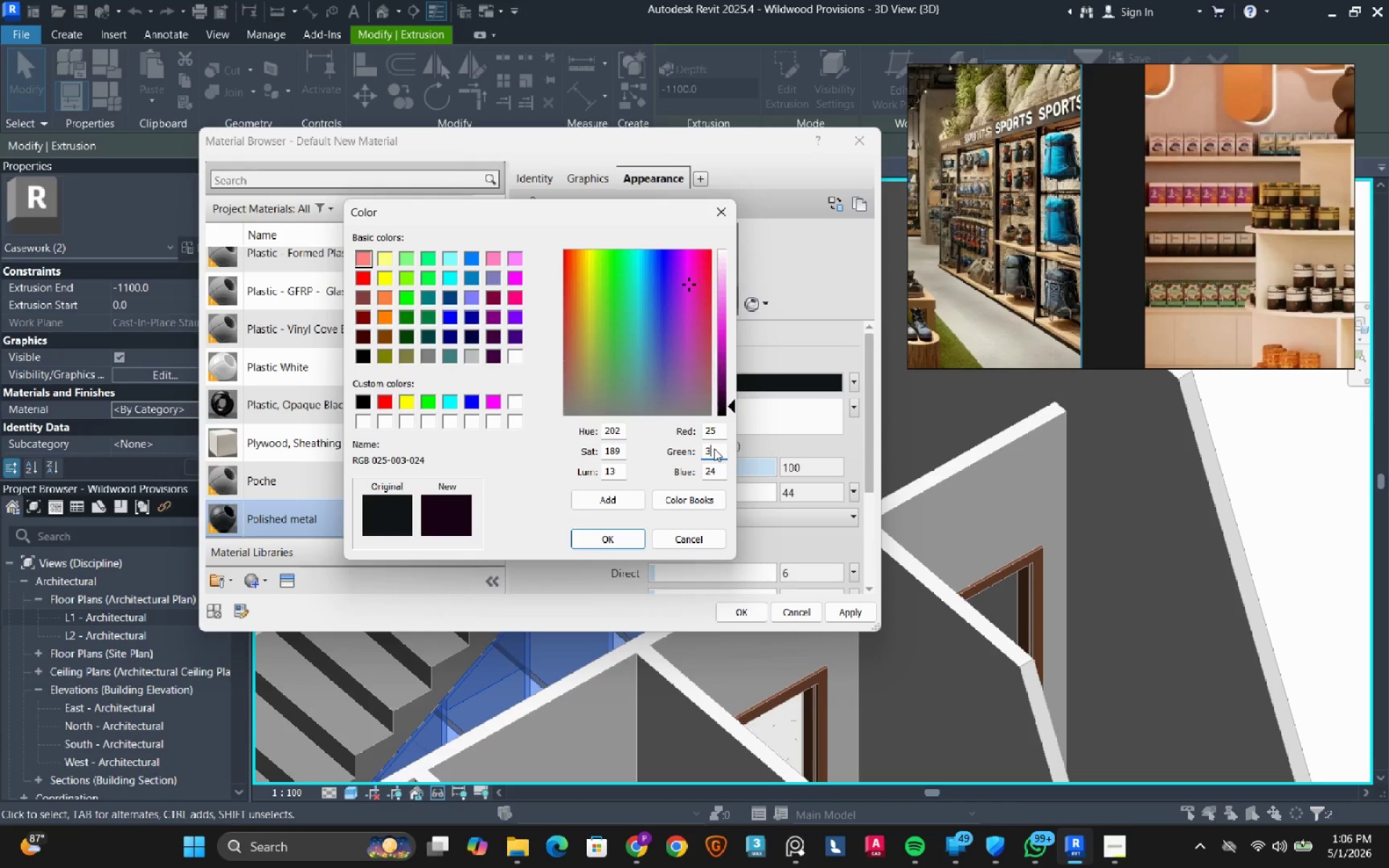 
key(Numpad1)
 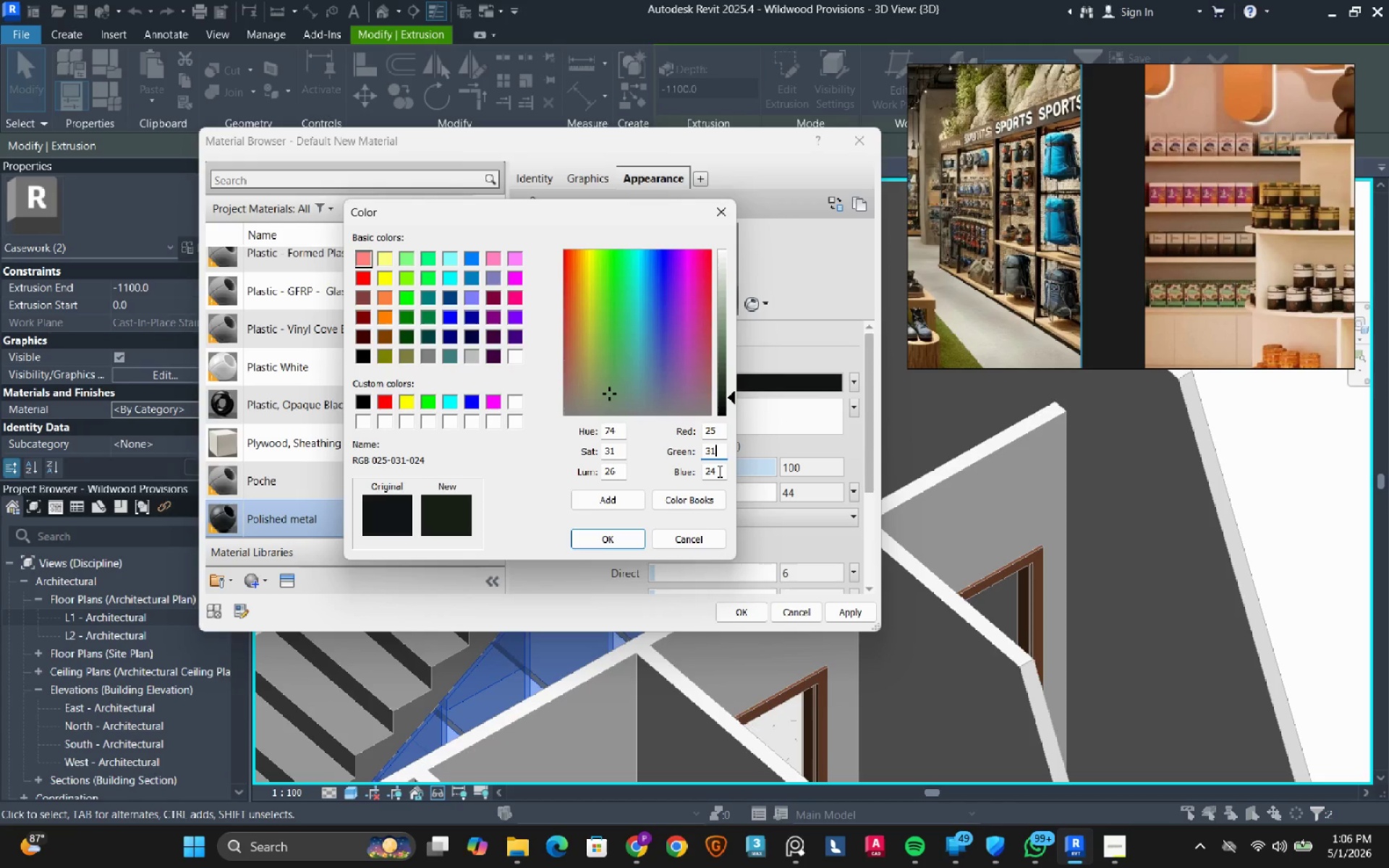 
double_click([718, 471])
 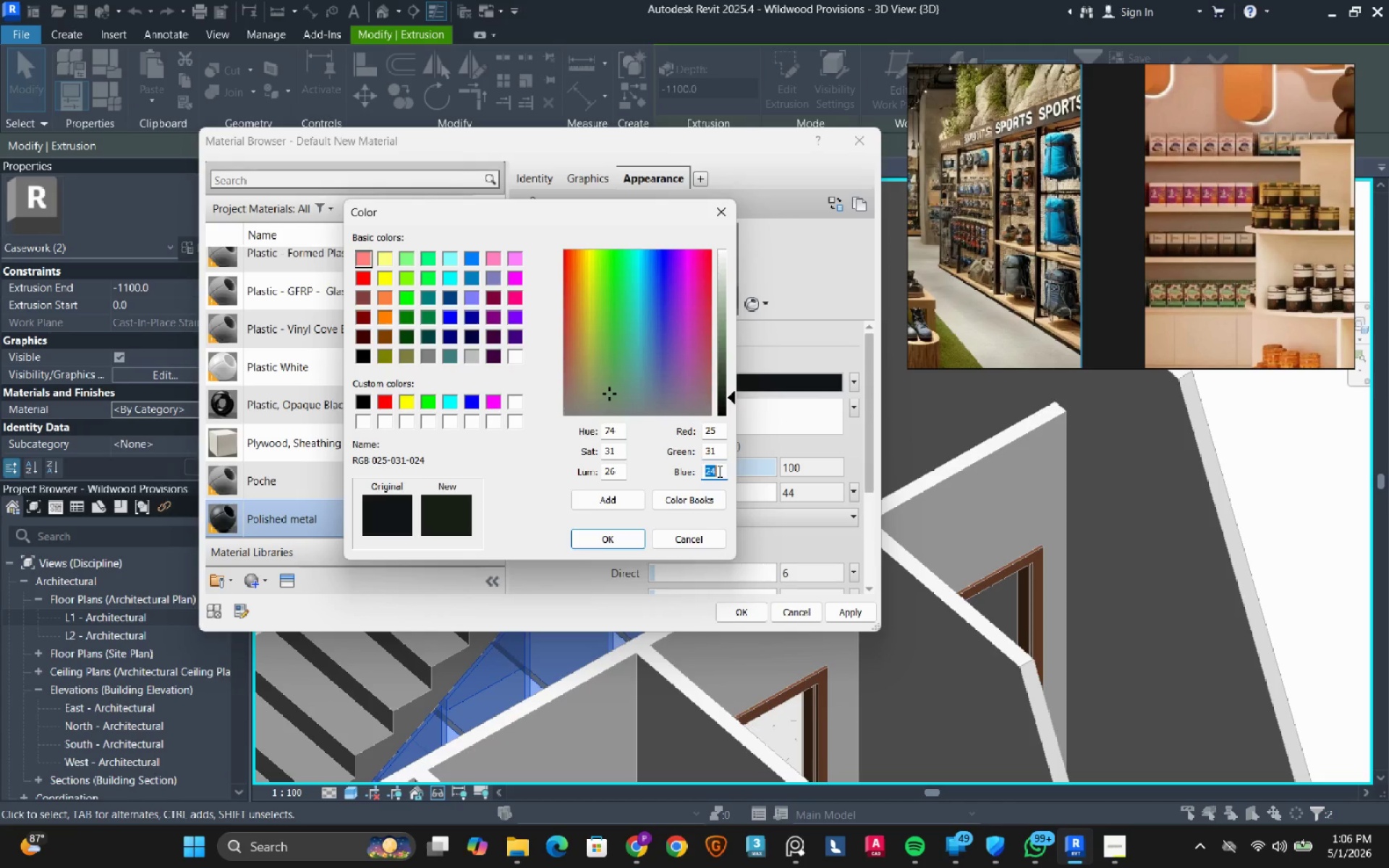 
key(Numpad3)
 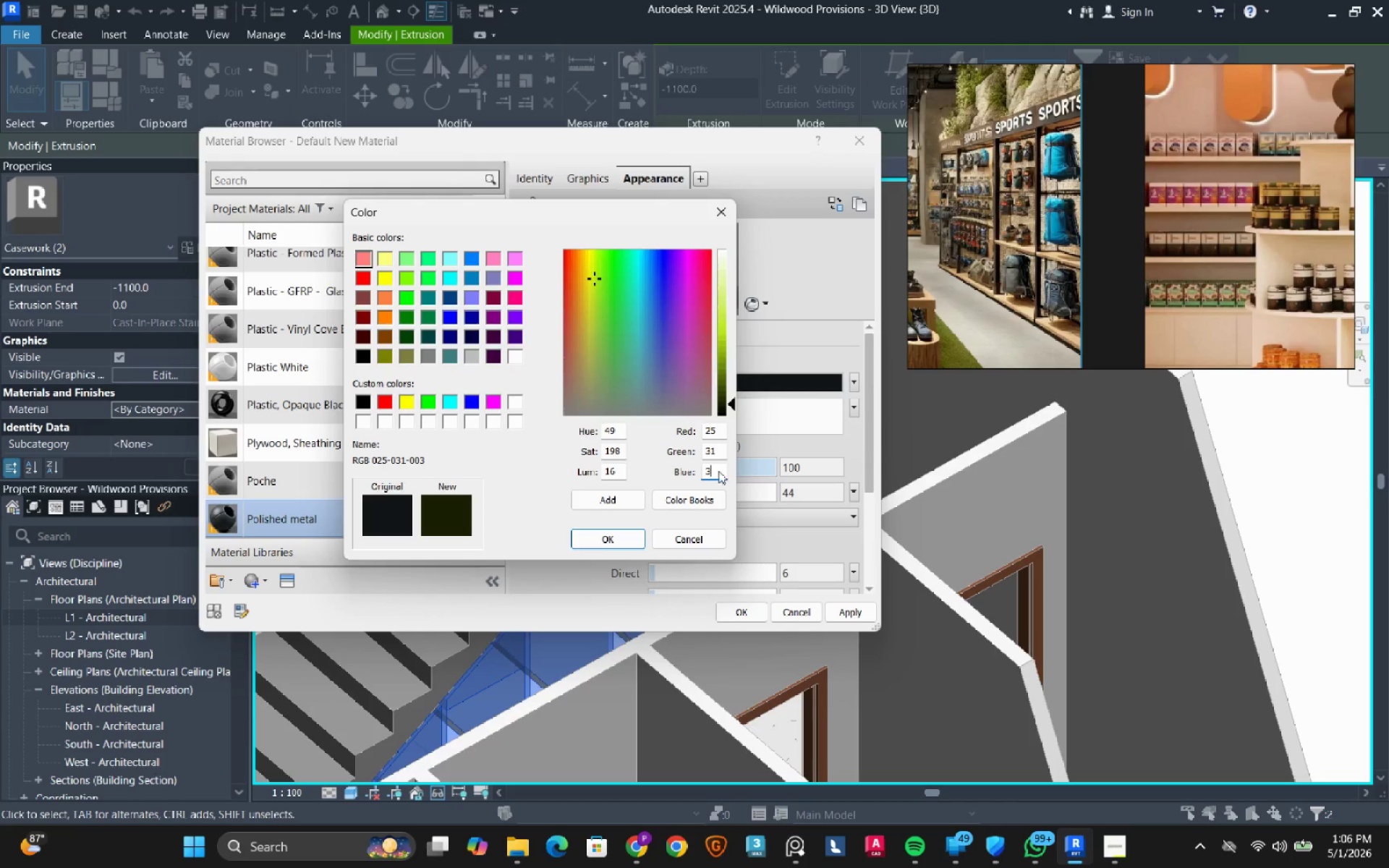 
key(Numpad4)
 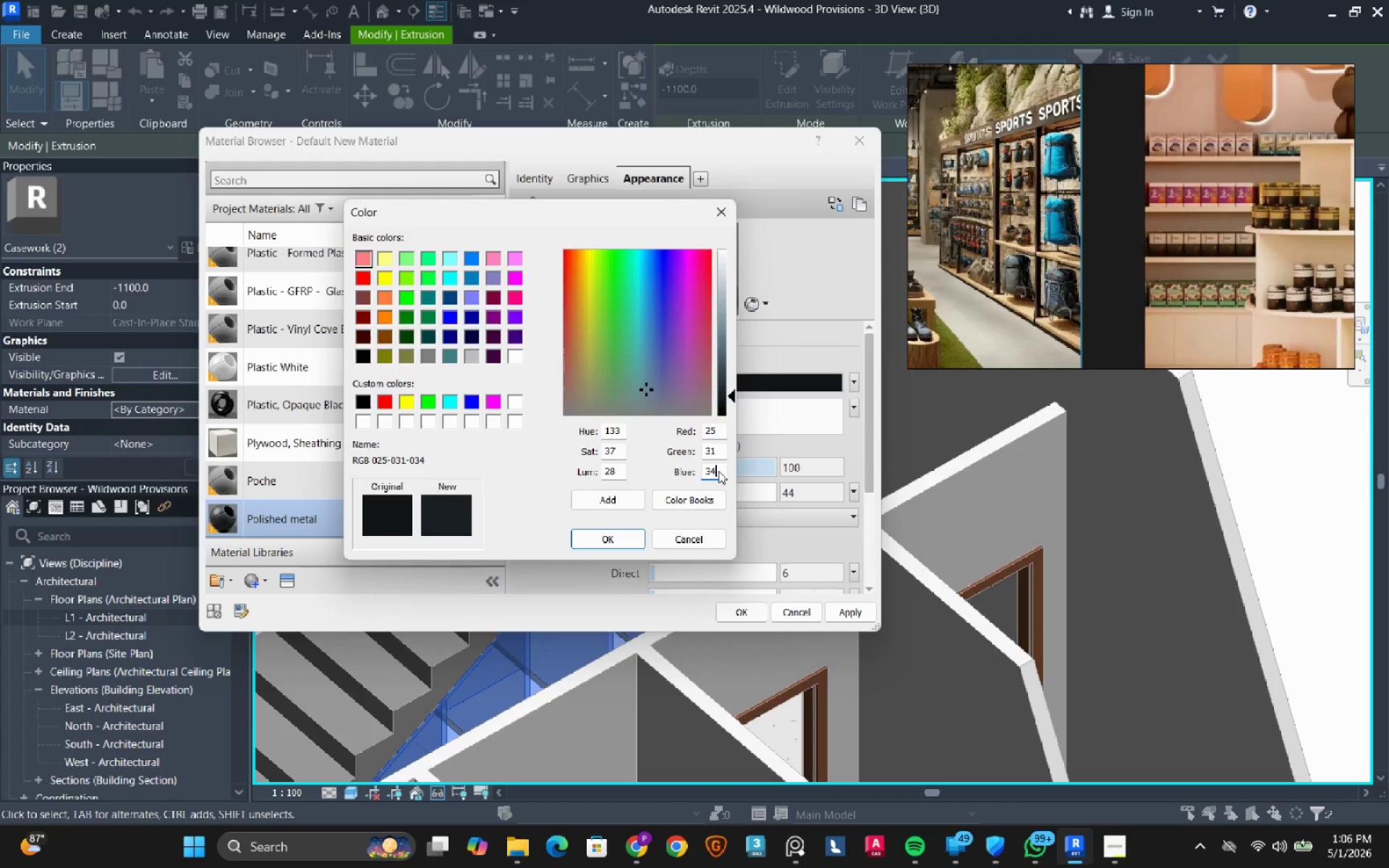 
key(NumpadEnter)
 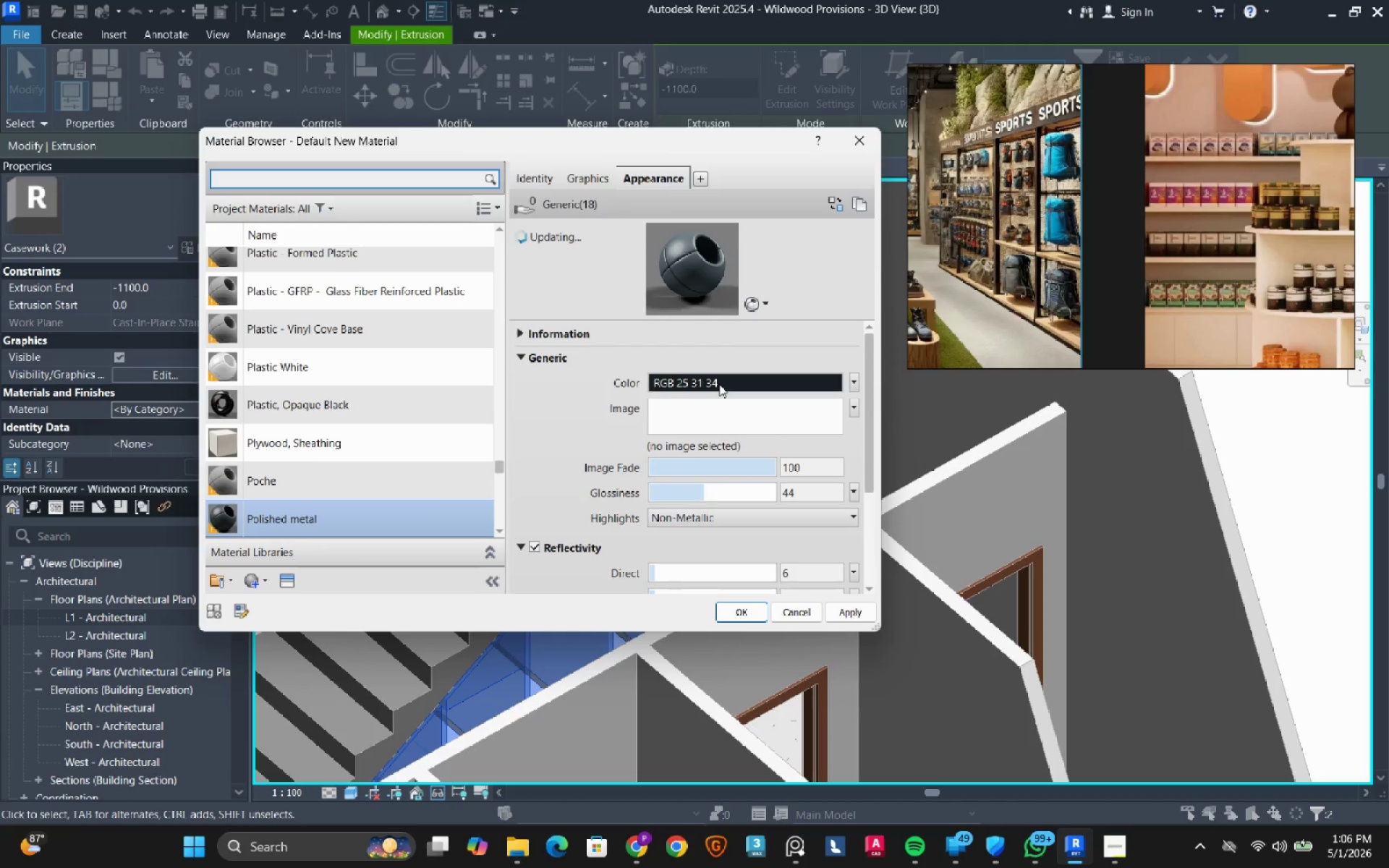 
left_click([718, 384])
 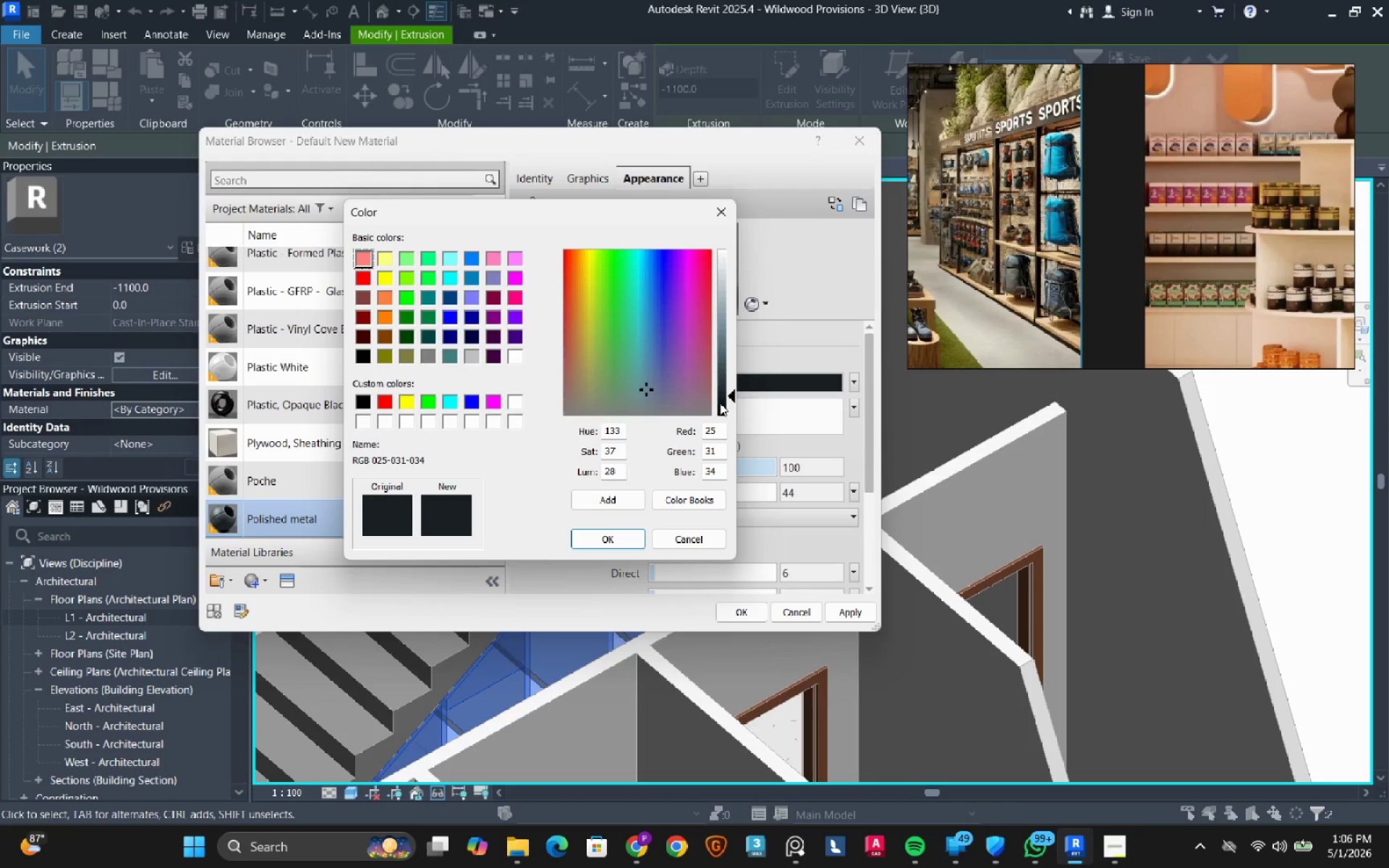 
left_click_drag(start_coordinate=[722, 404], to_coordinate=[726, 404])
 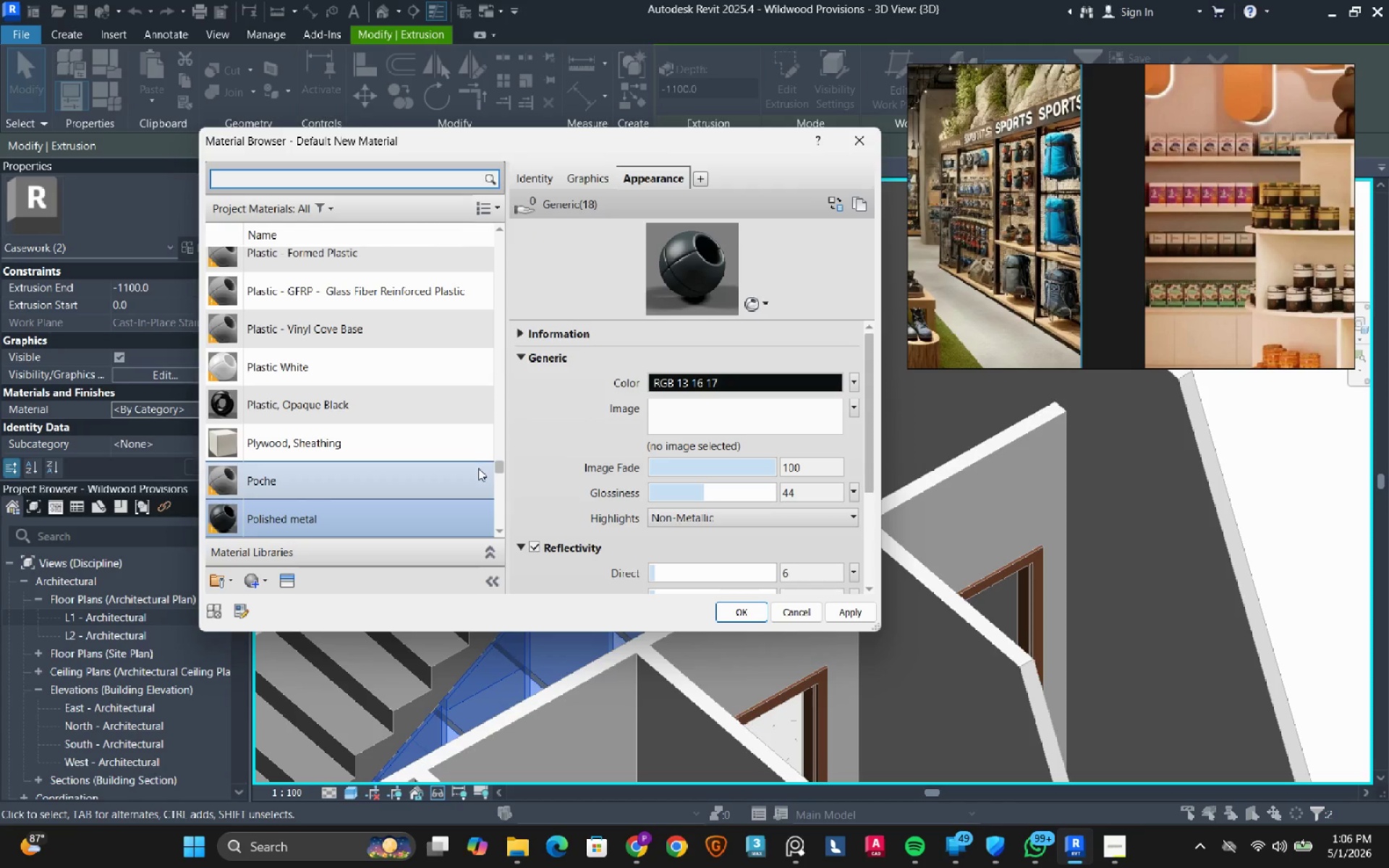 
wait(6.41)
 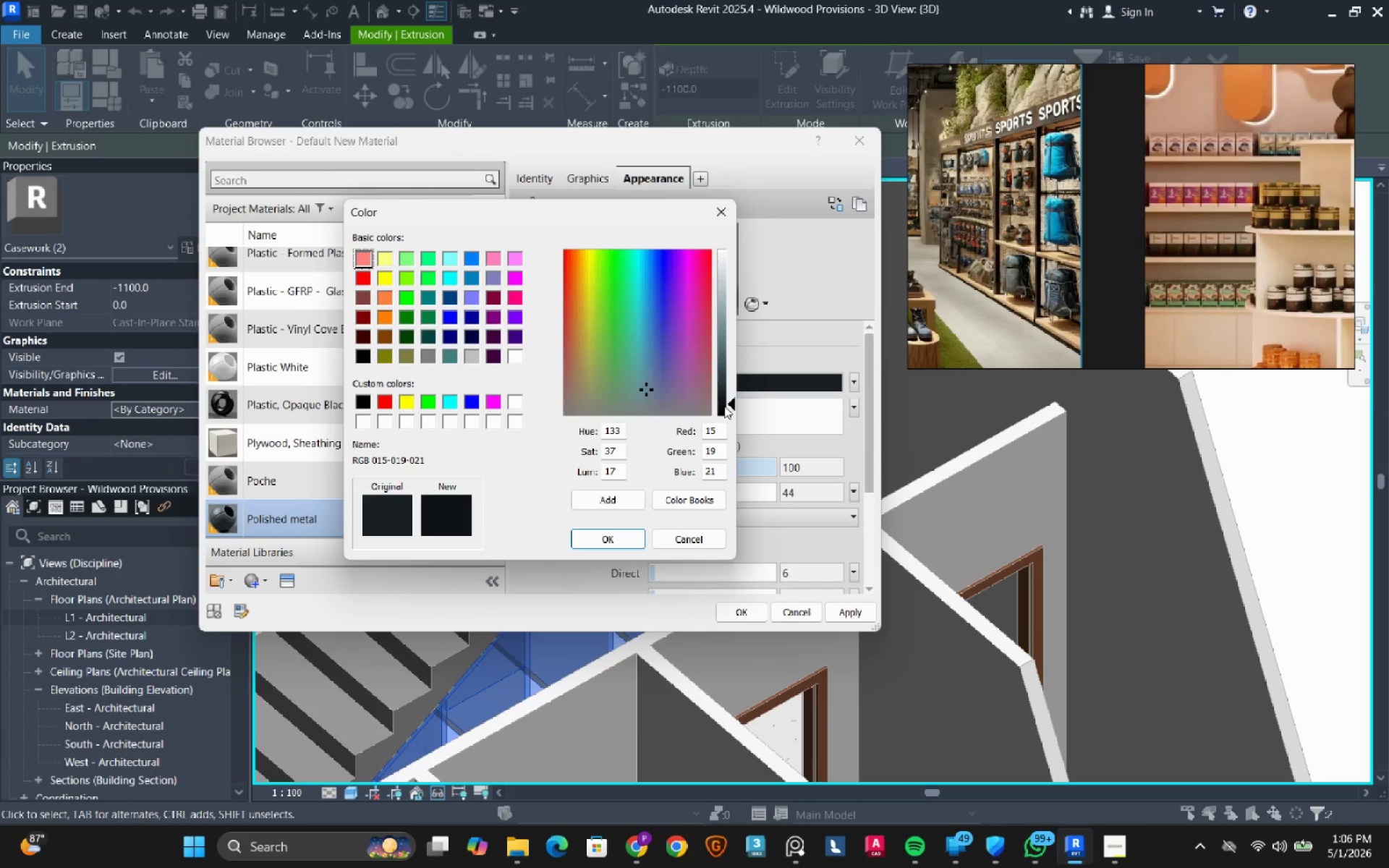 
left_click([716, 385])
 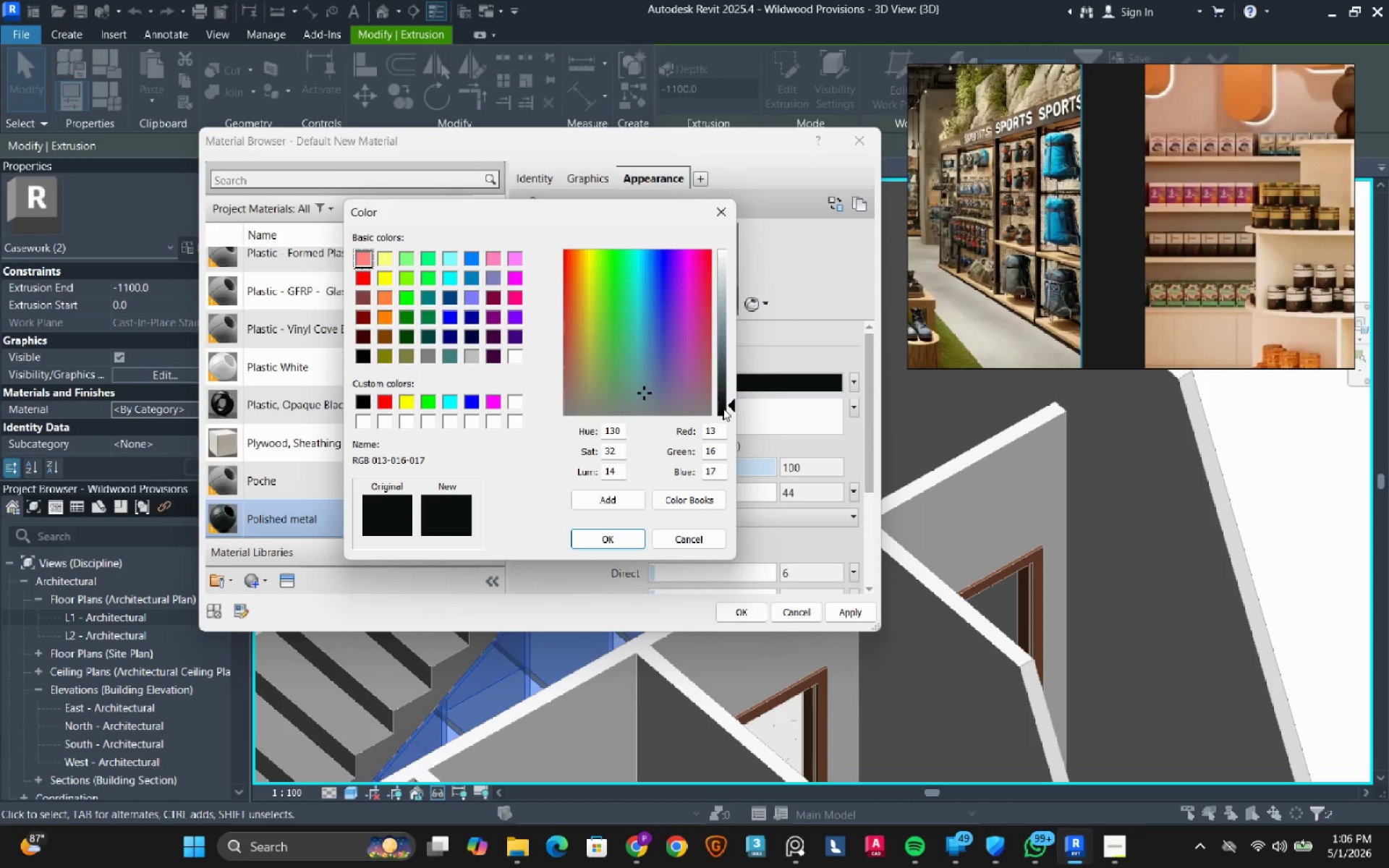 
left_click_drag(start_coordinate=[723, 411], to_coordinate=[726, 411])
 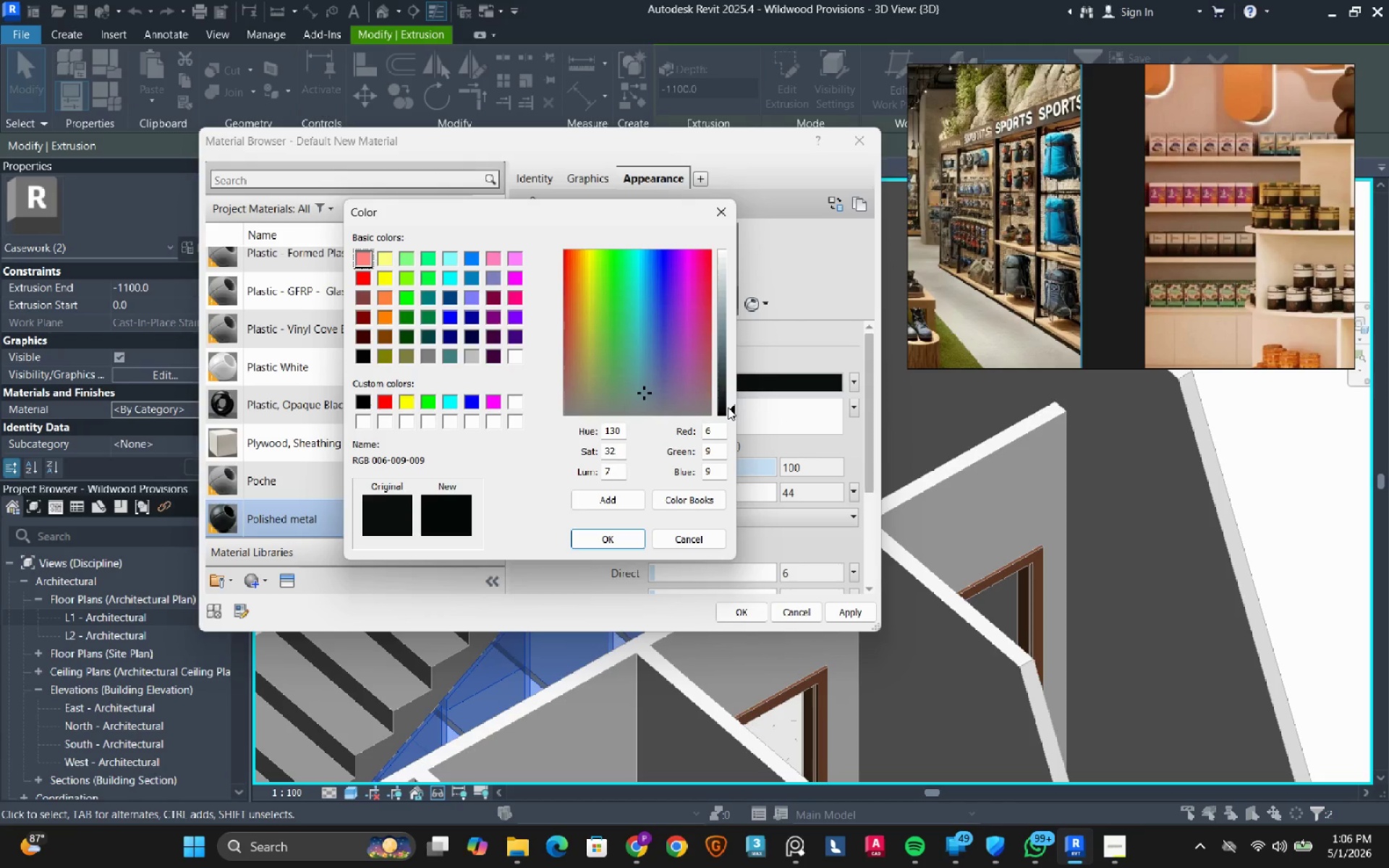 
left_click([728, 407])
 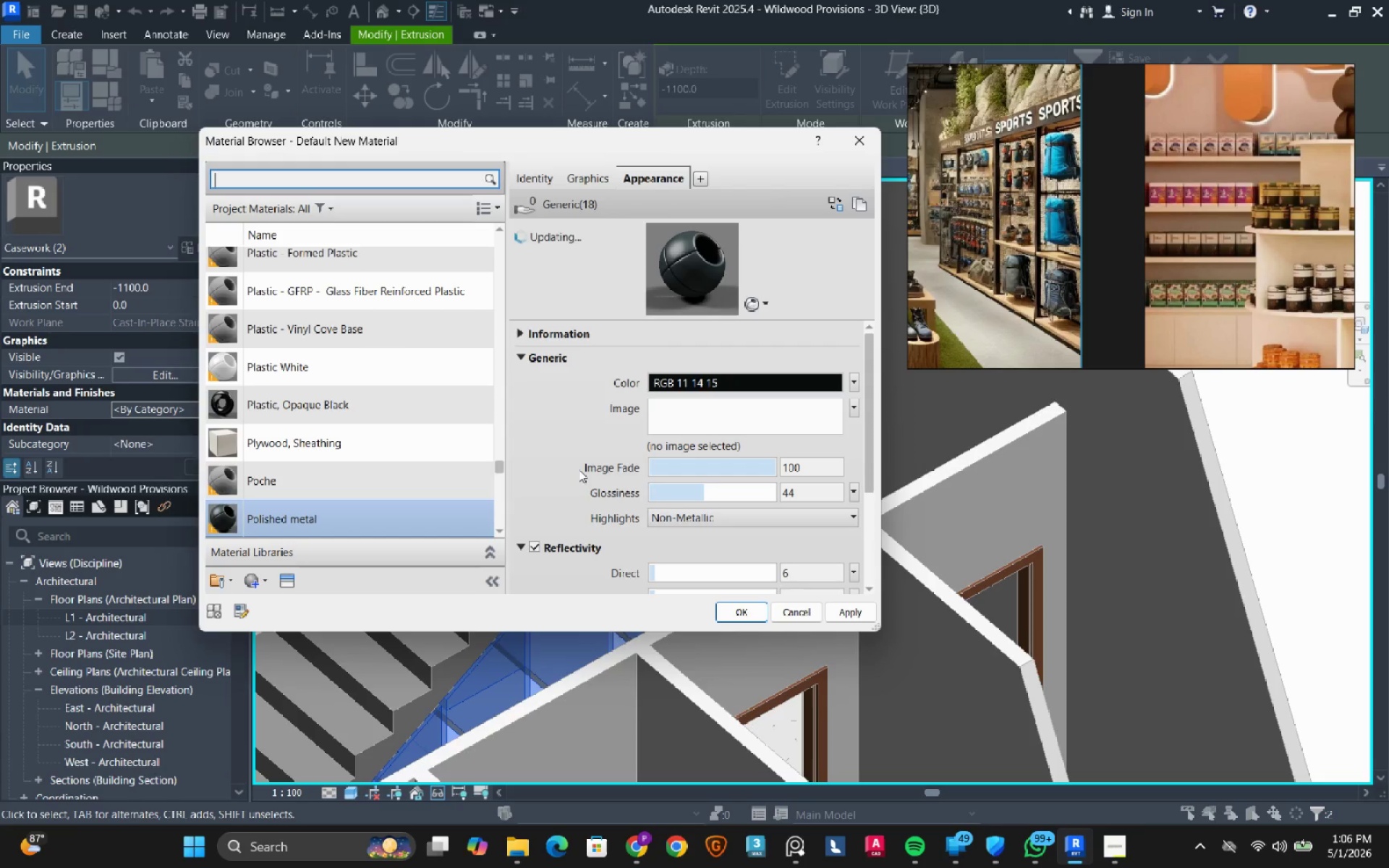 
left_click([735, 383])
 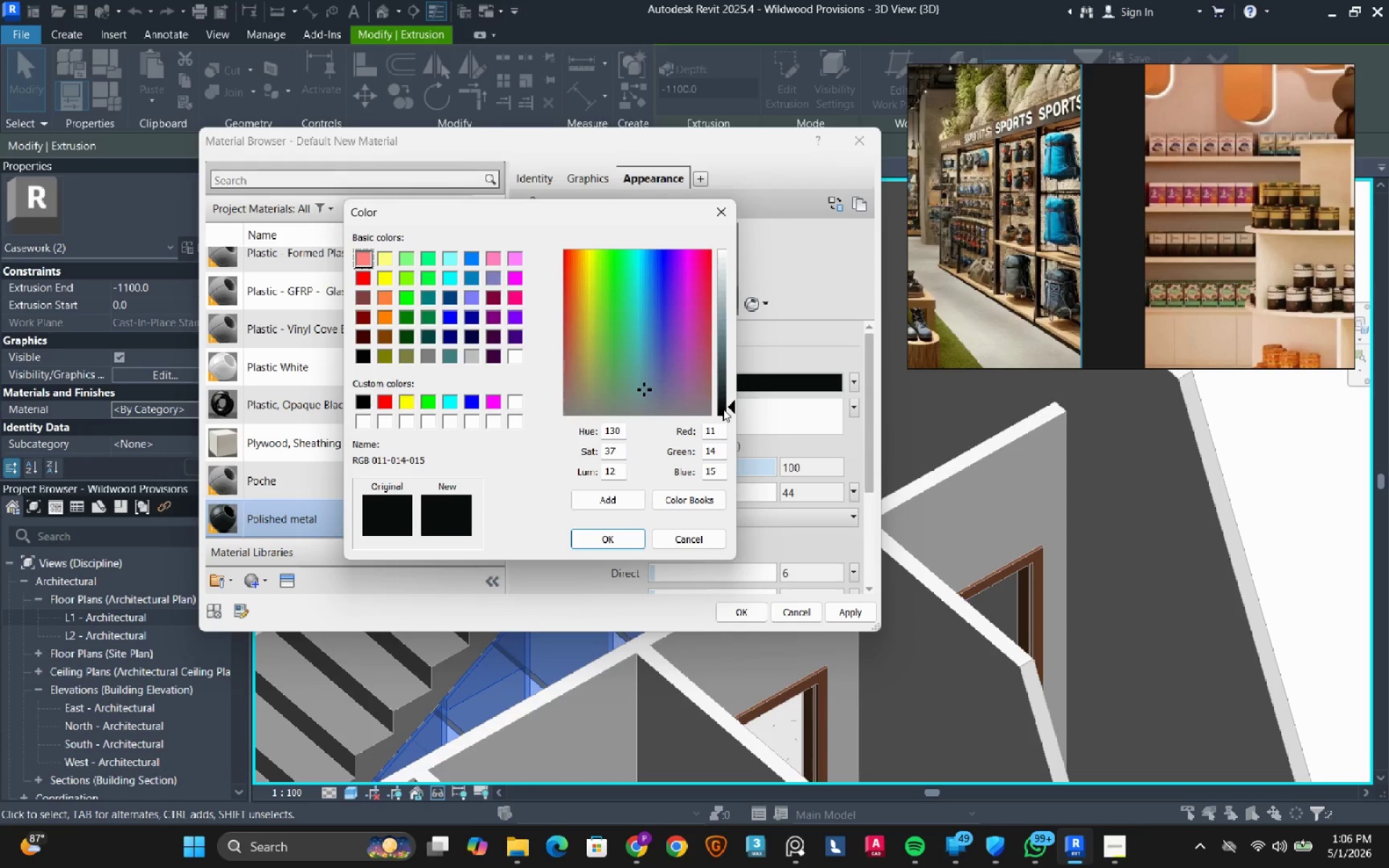 
left_click_drag(start_coordinate=[722, 410], to_coordinate=[726, 410])
 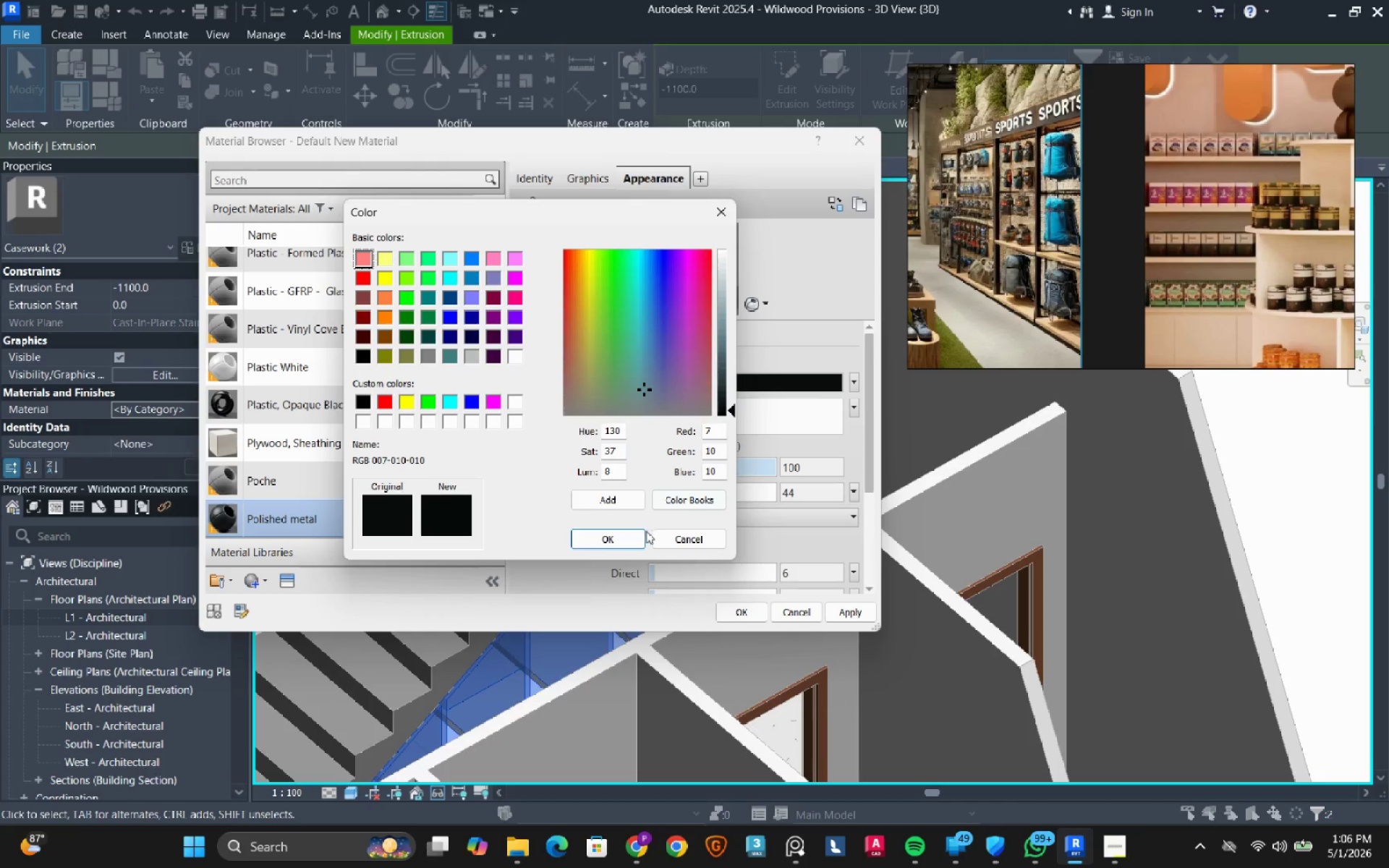 
left_click([637, 536])
 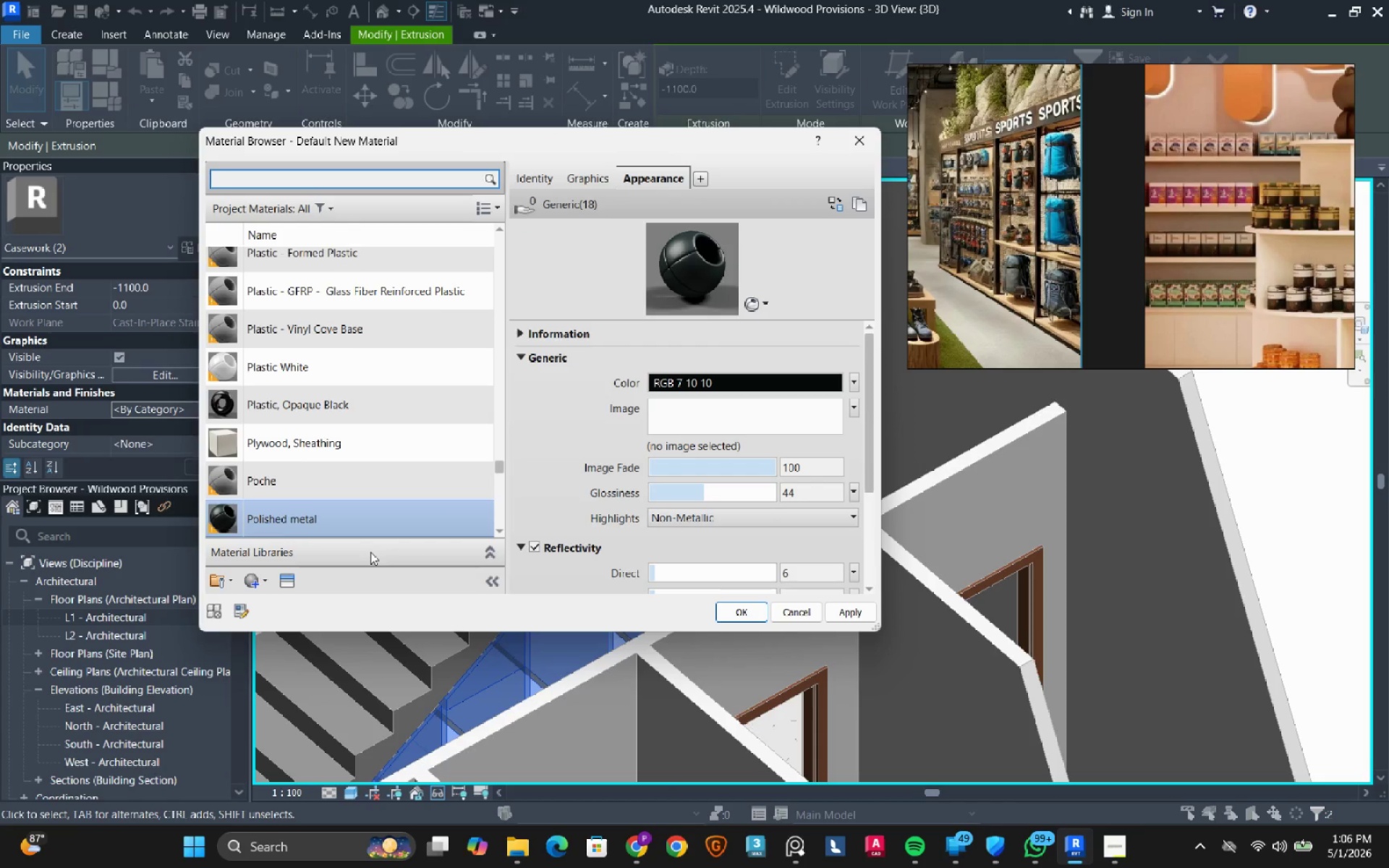 
left_click([294, 519])
 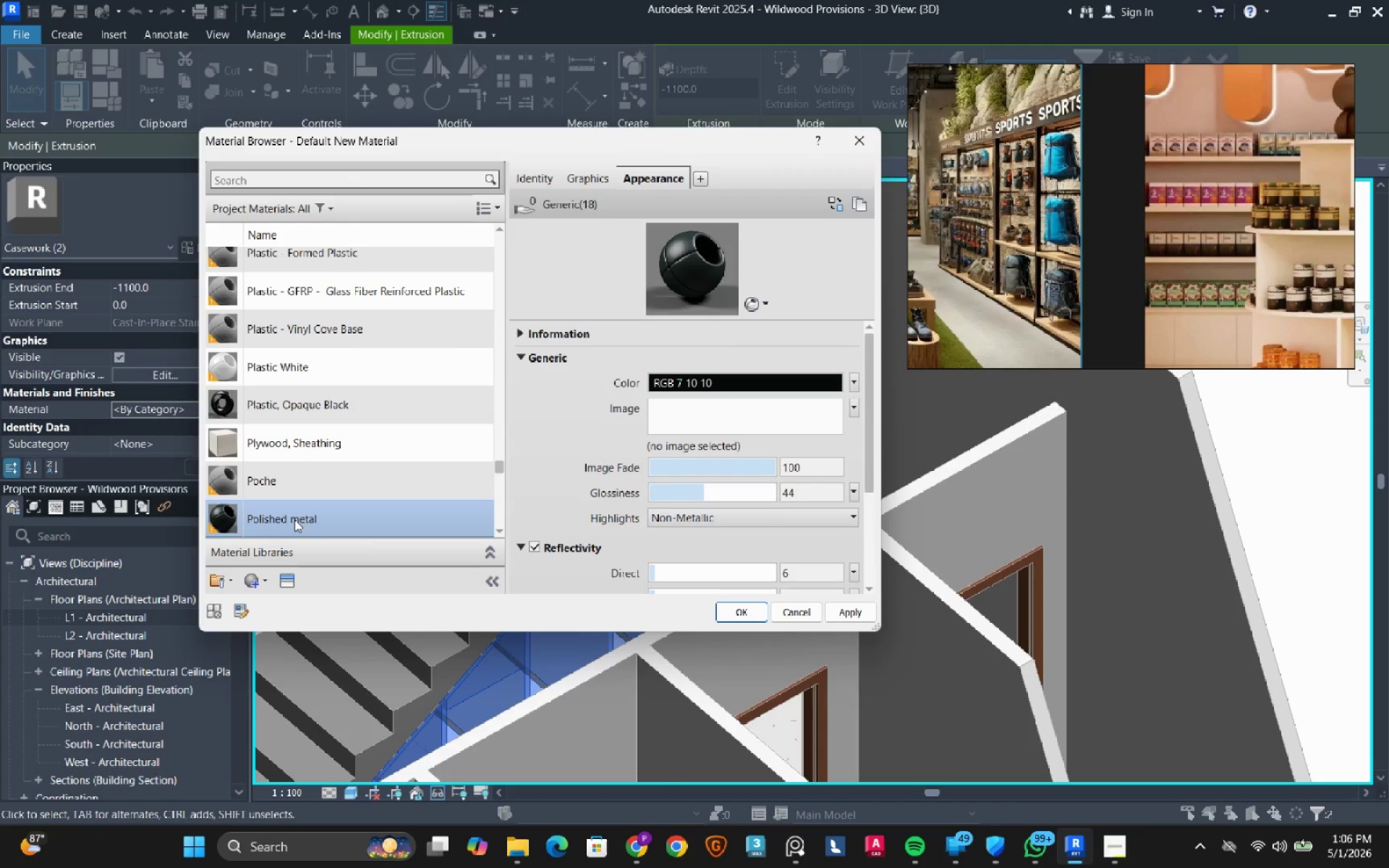 
right_click([294, 519])
 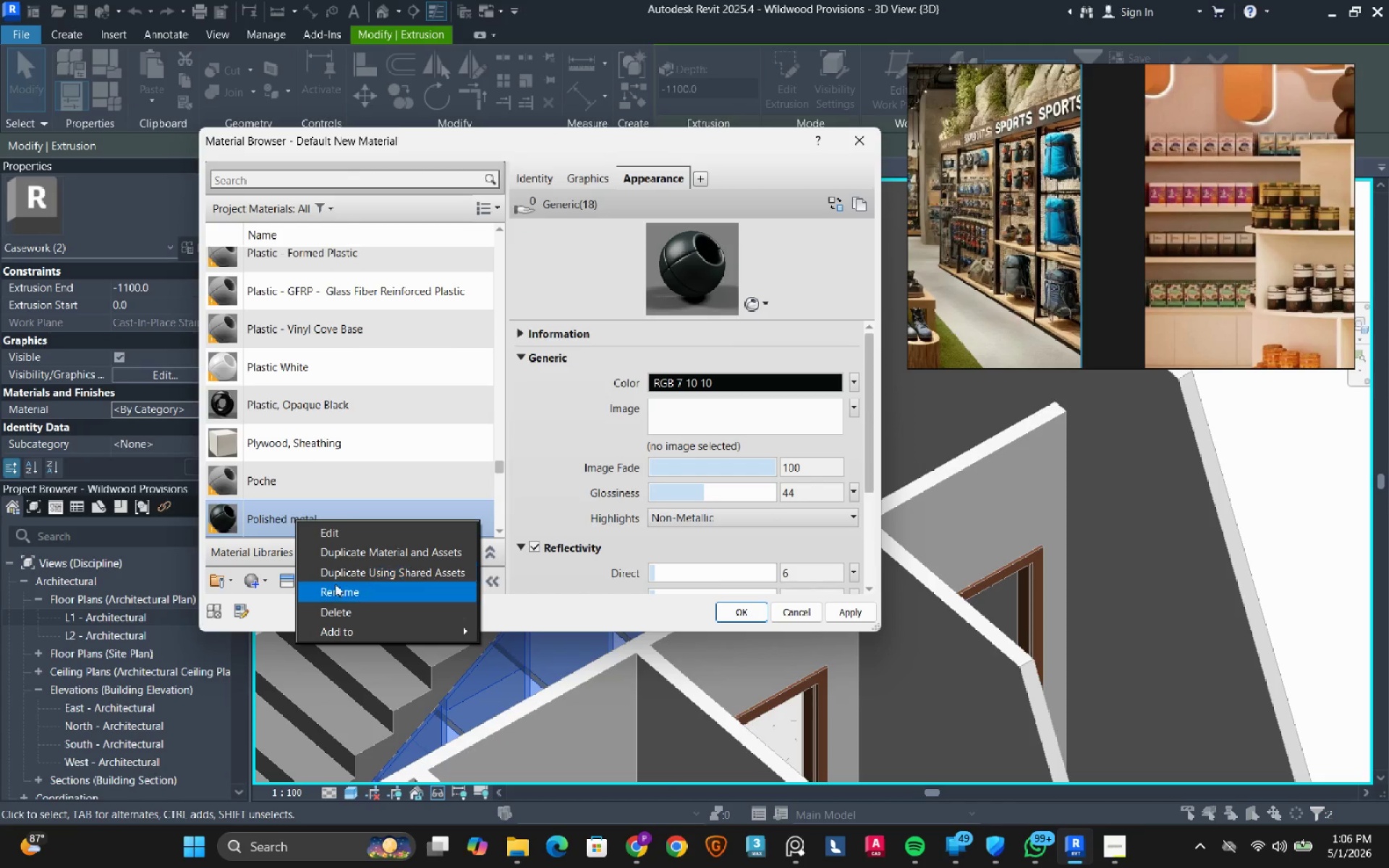 
left_click([334, 590])
 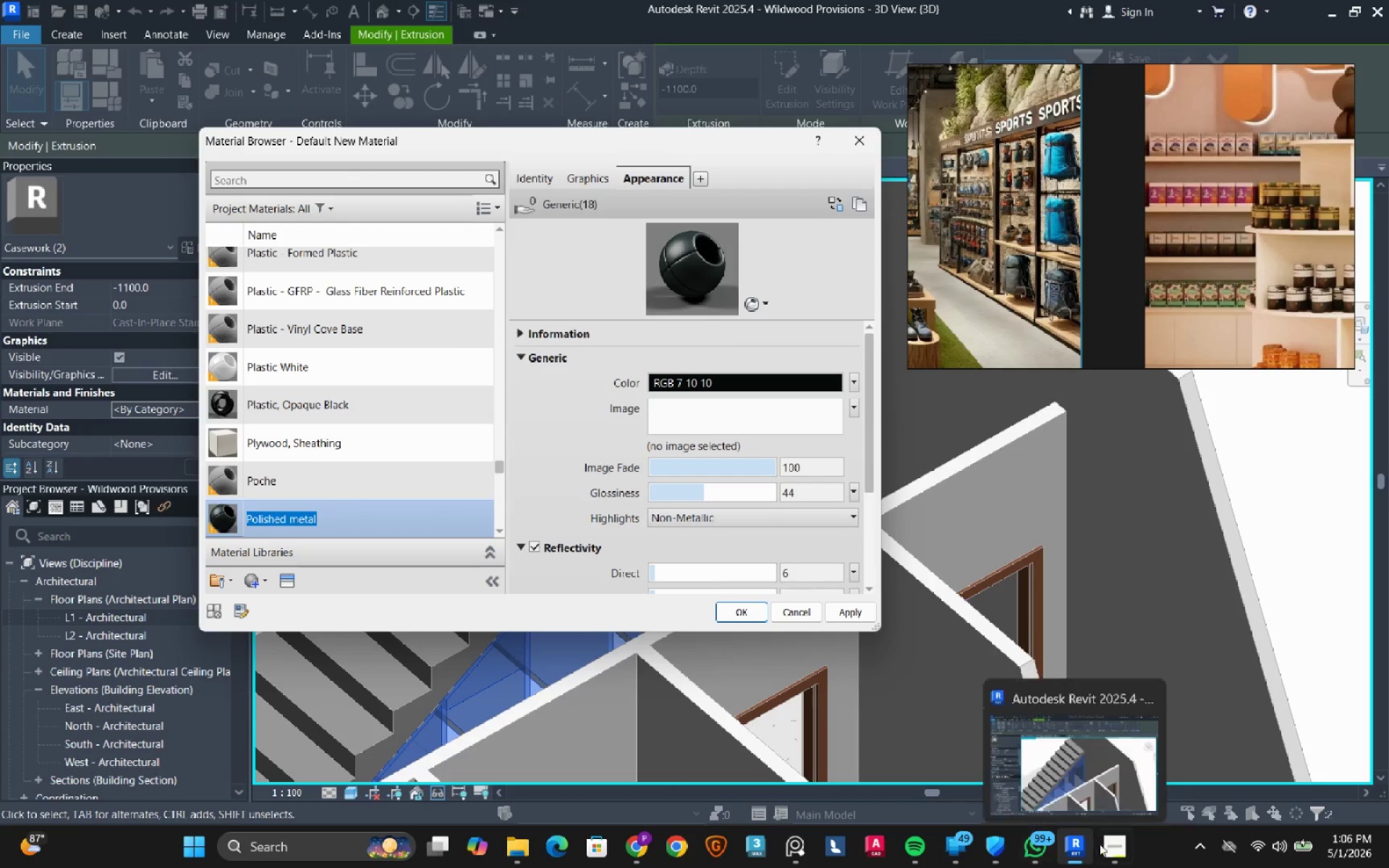 
left_click([1104, 848])